 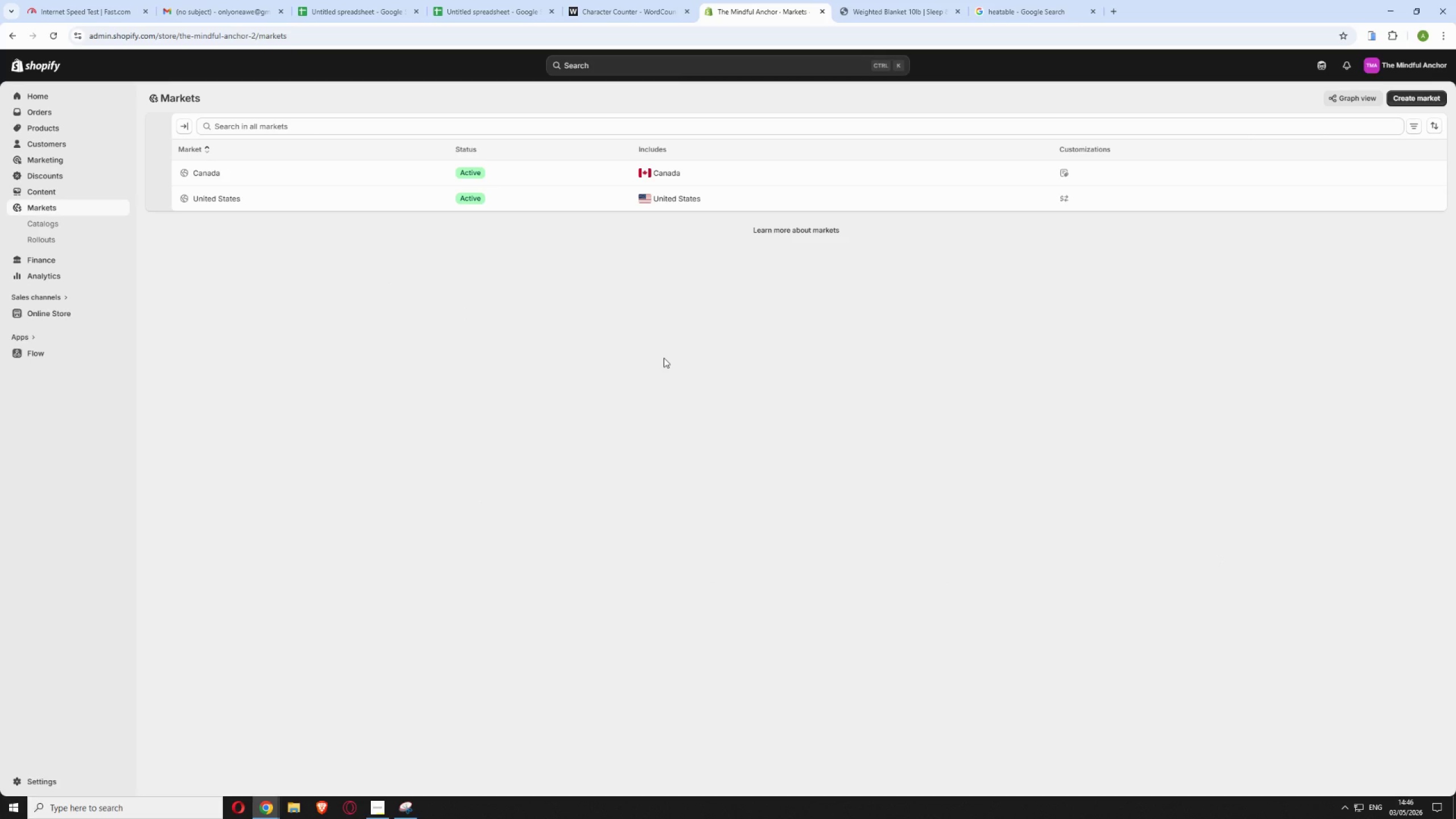 
left_click([331, 176])
 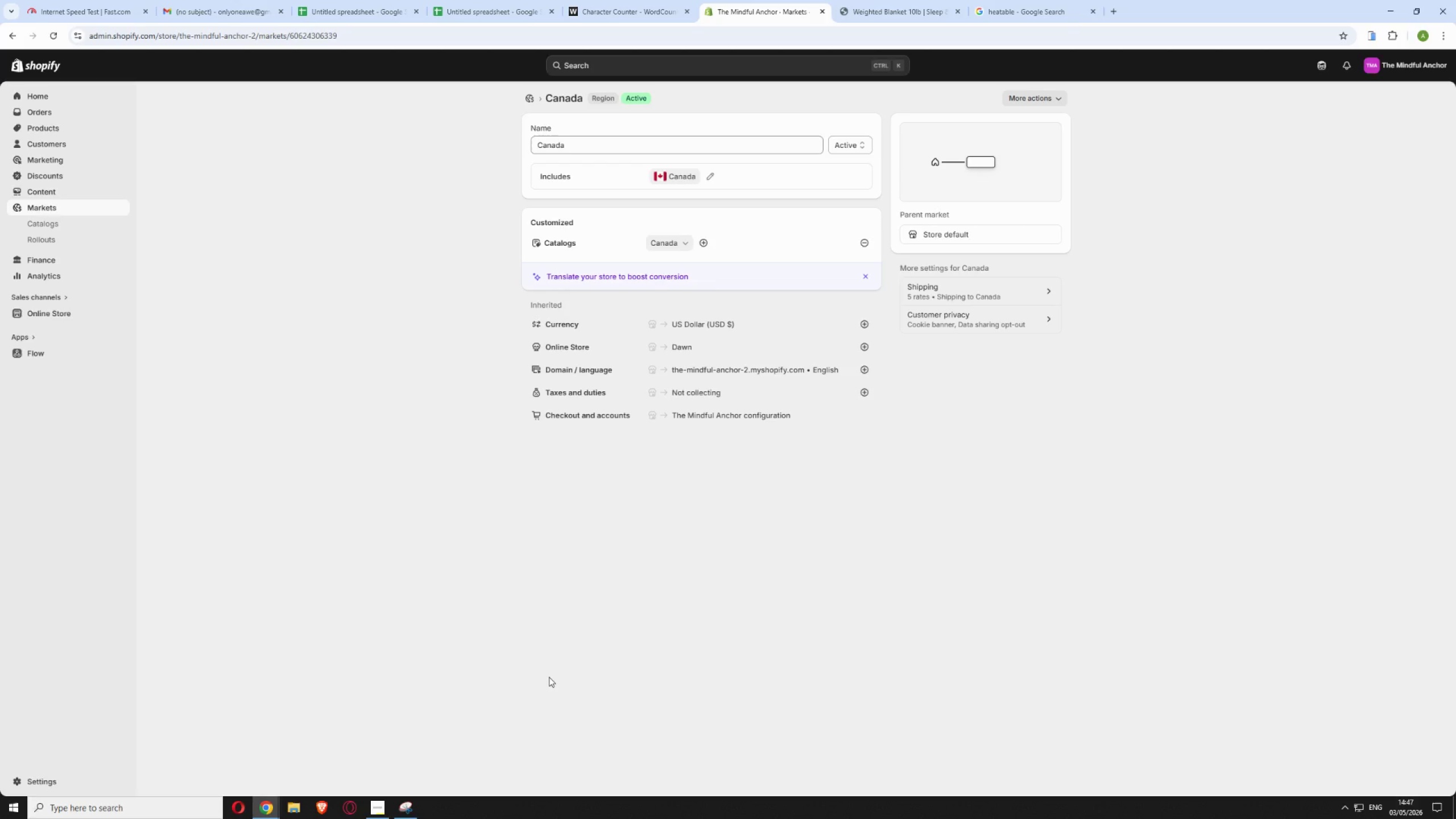 
wait(19.41)
 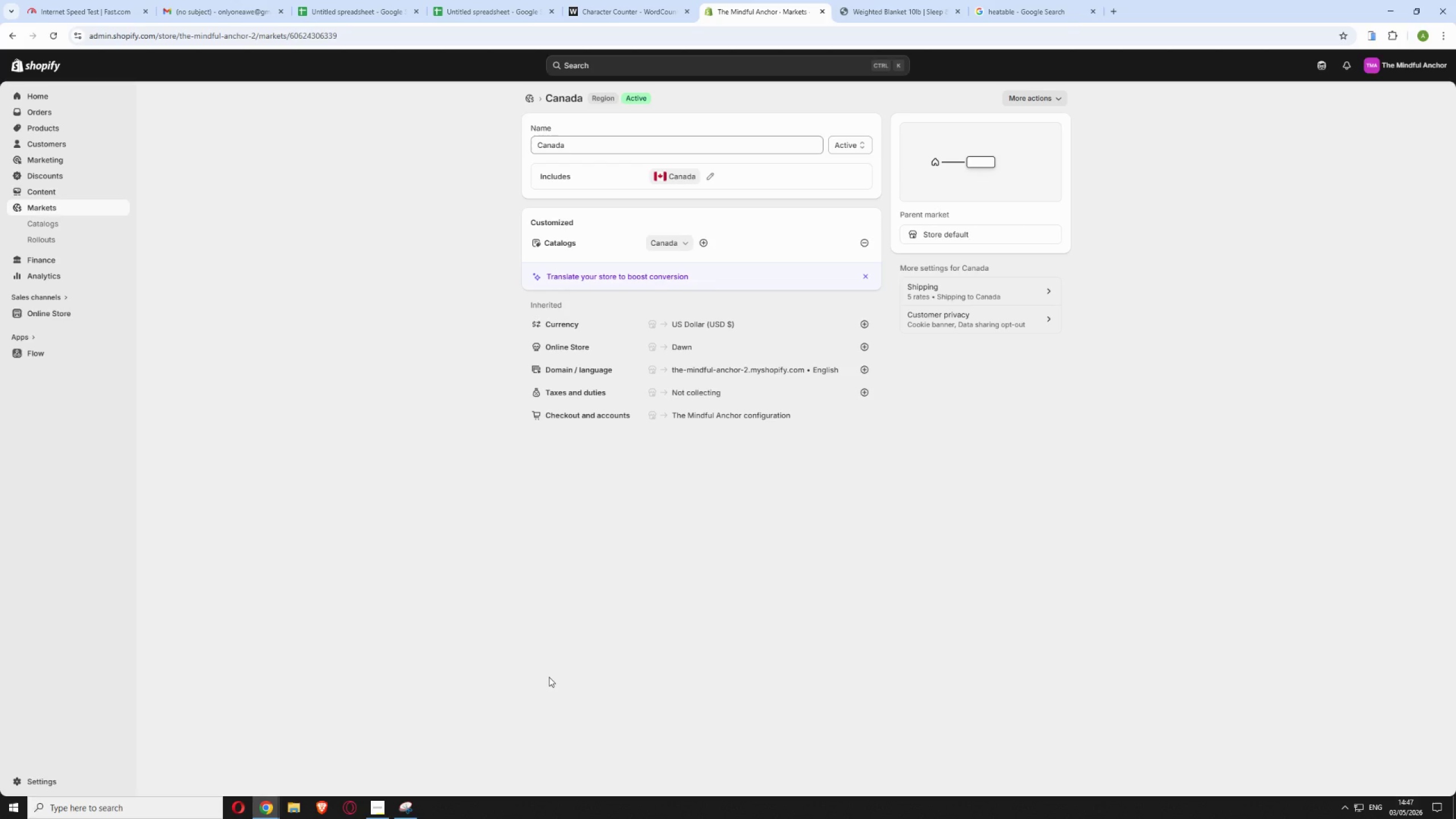 
left_click([692, 242])
 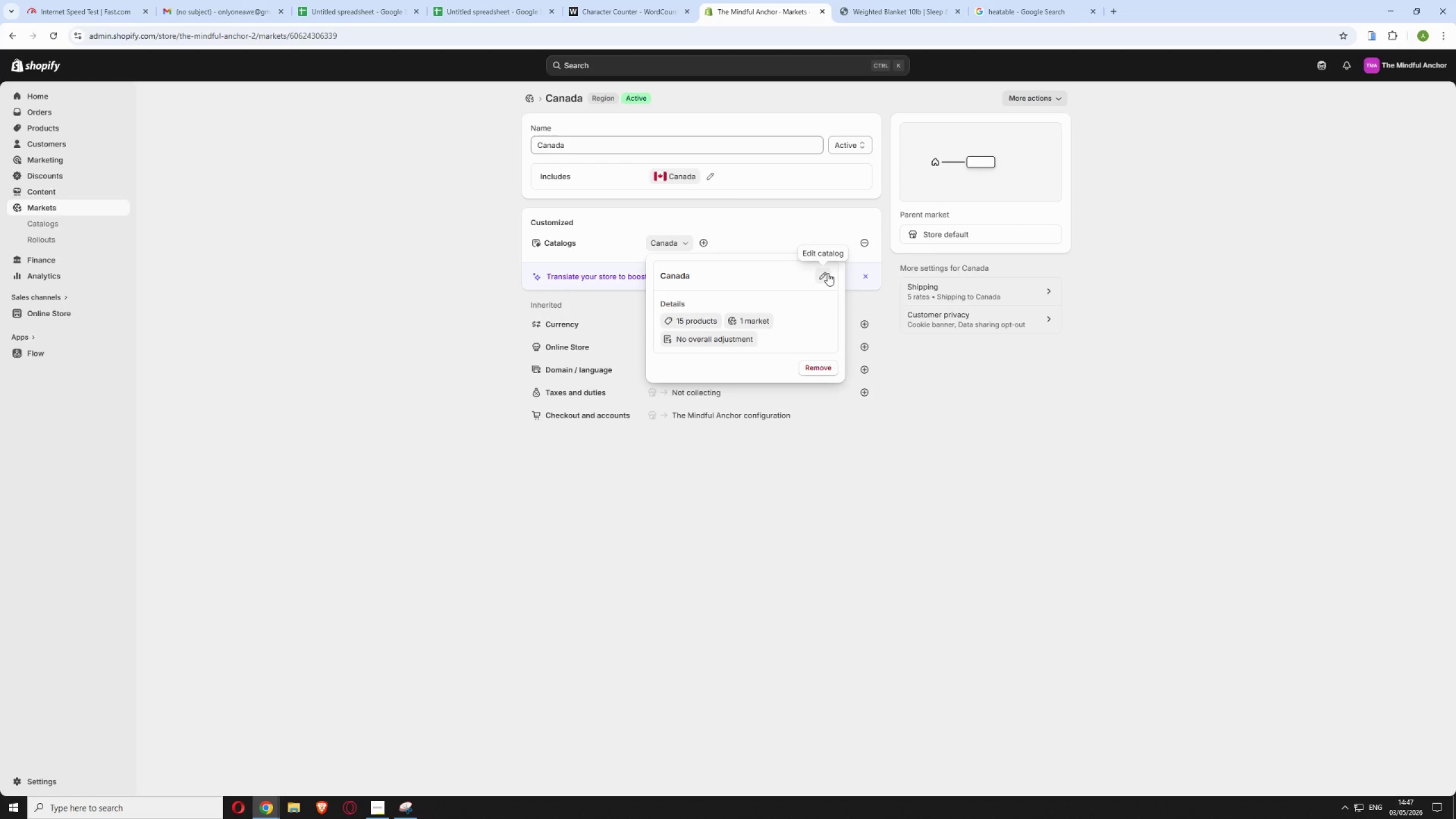 
left_click([828, 273])
 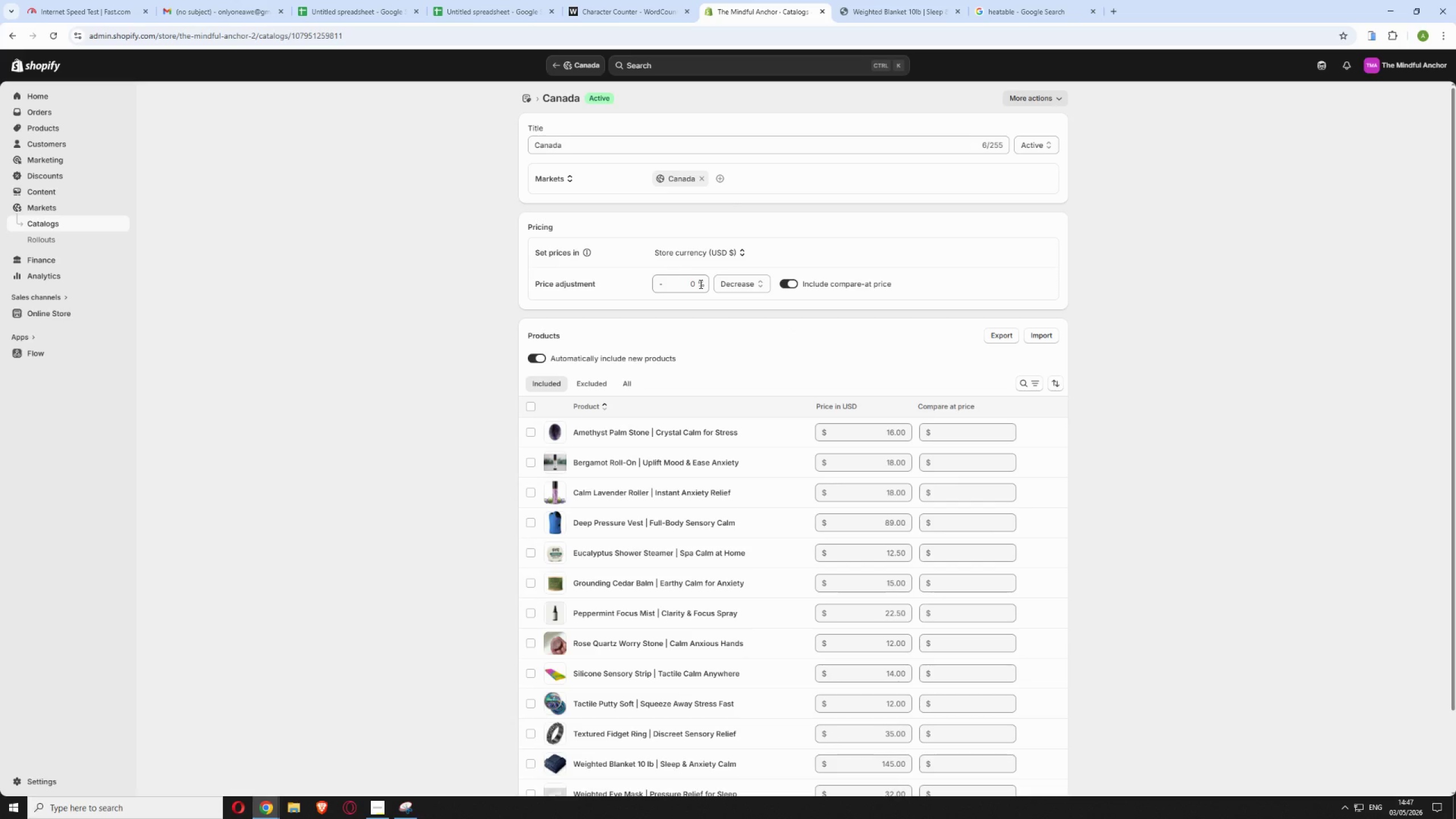 
wait(23.83)
 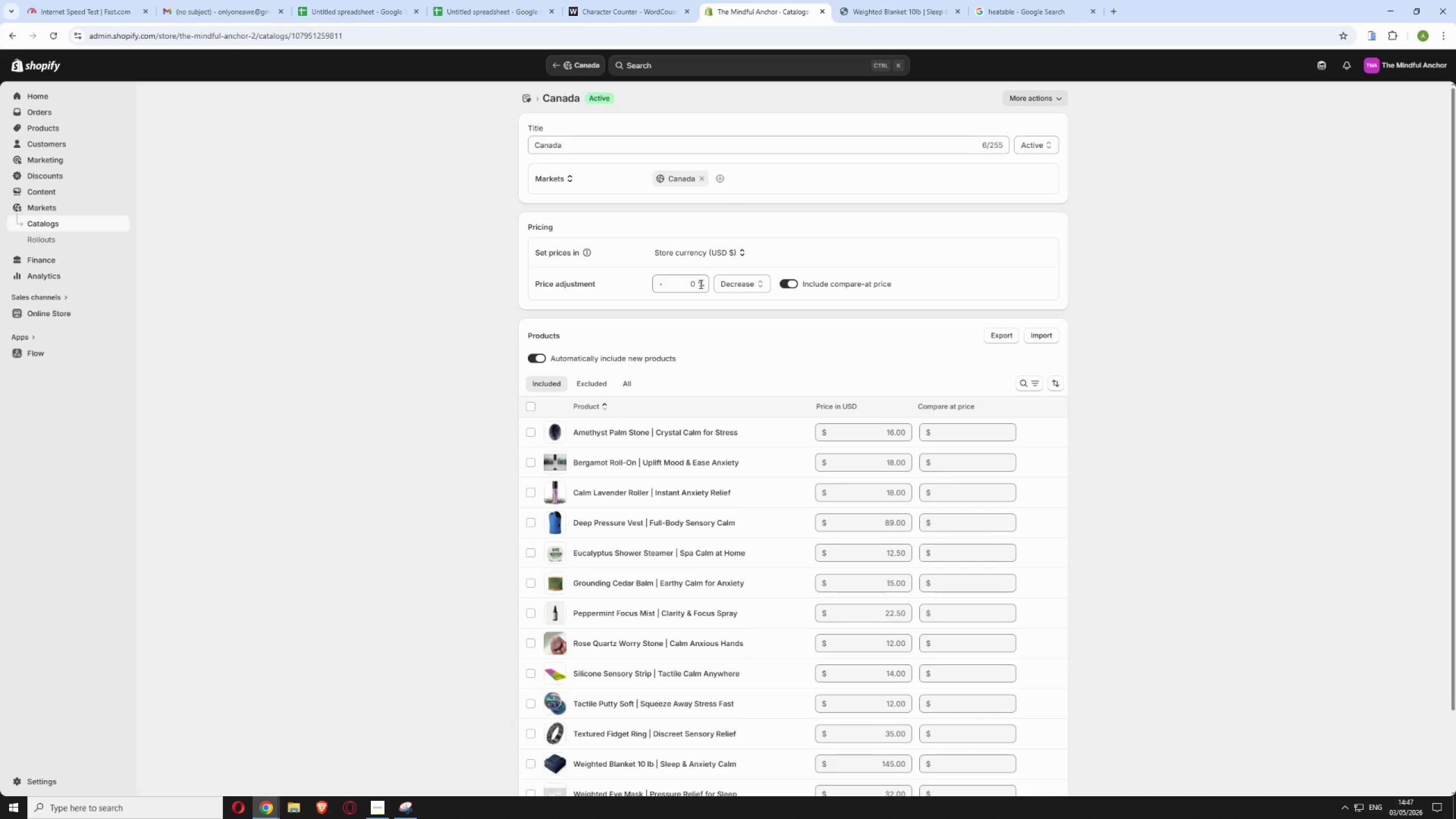 
left_click([691, 279])
 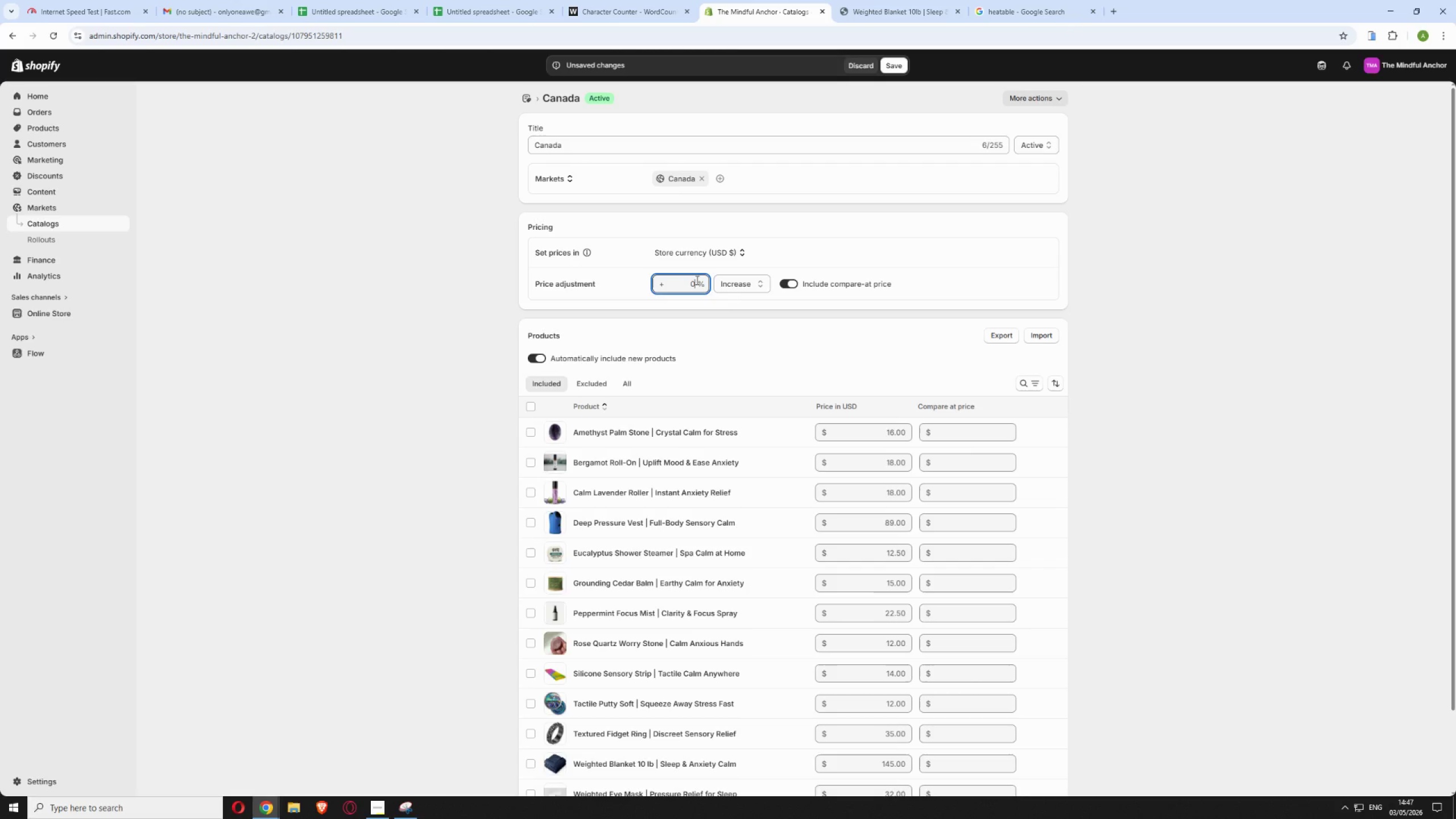 
key(Backspace)
type(11)
key(Backspace)
key(Backspace)
type(0)
 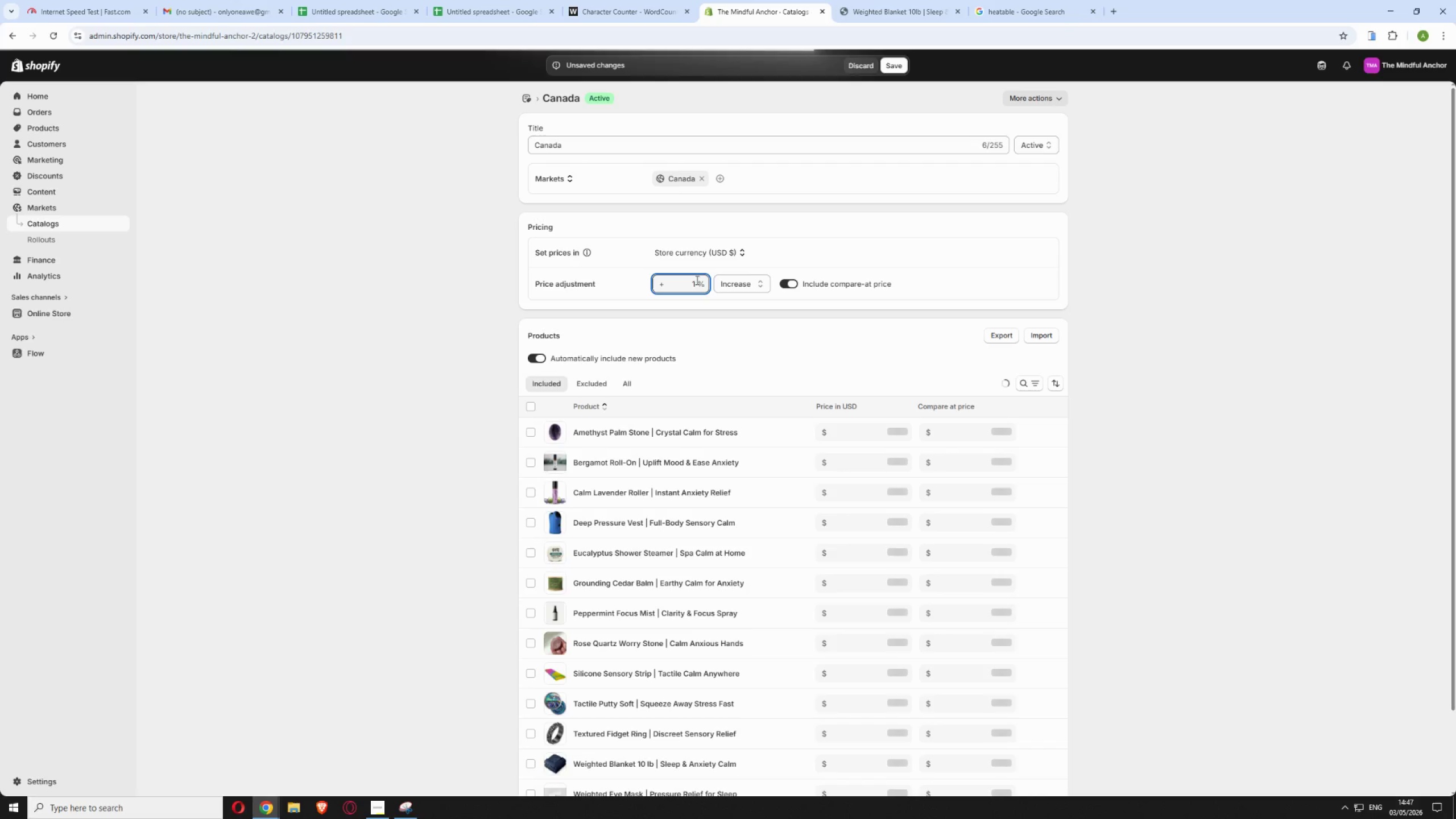 
left_click([890, 65])
 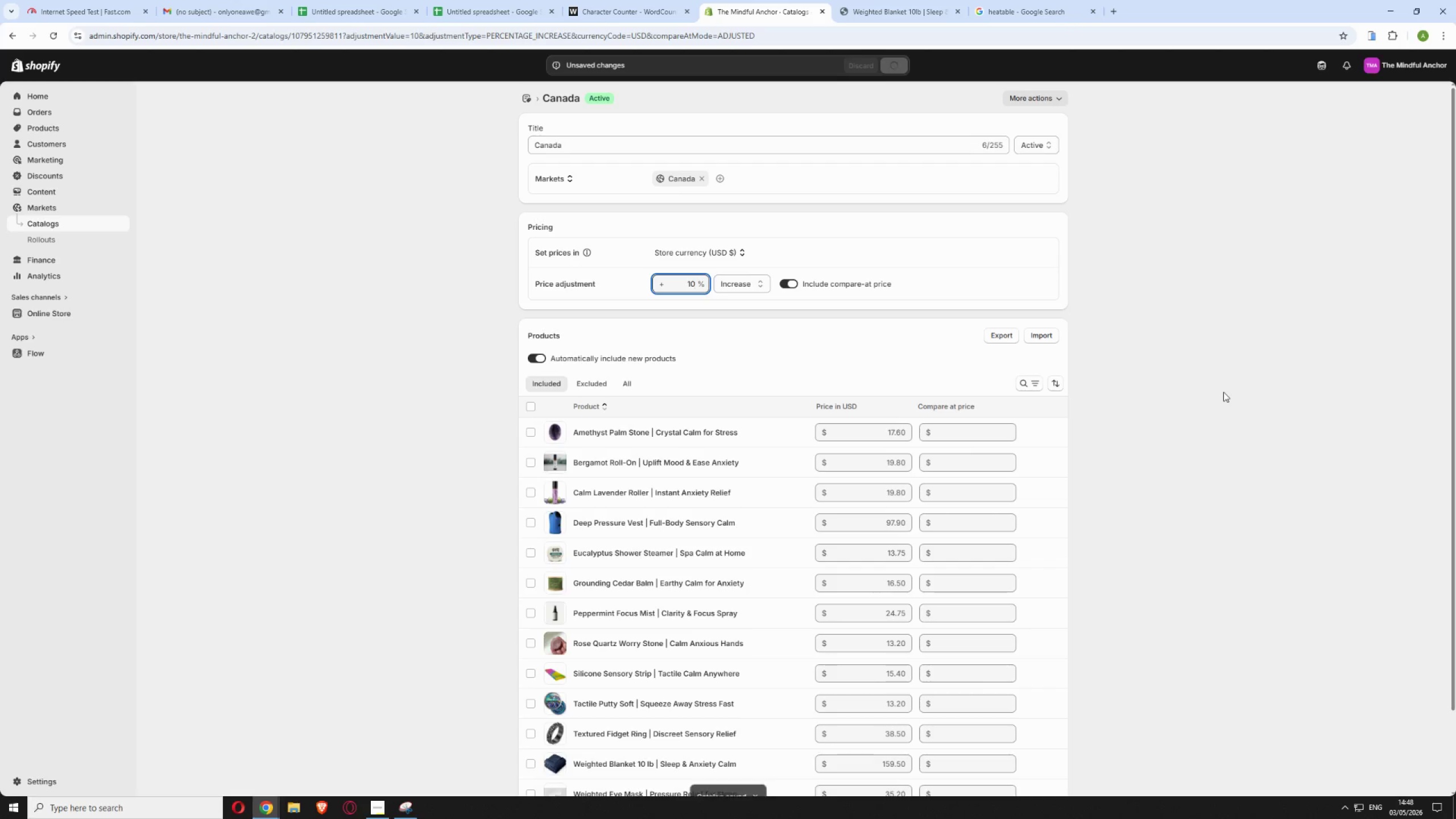 
left_click([1223, 392])
 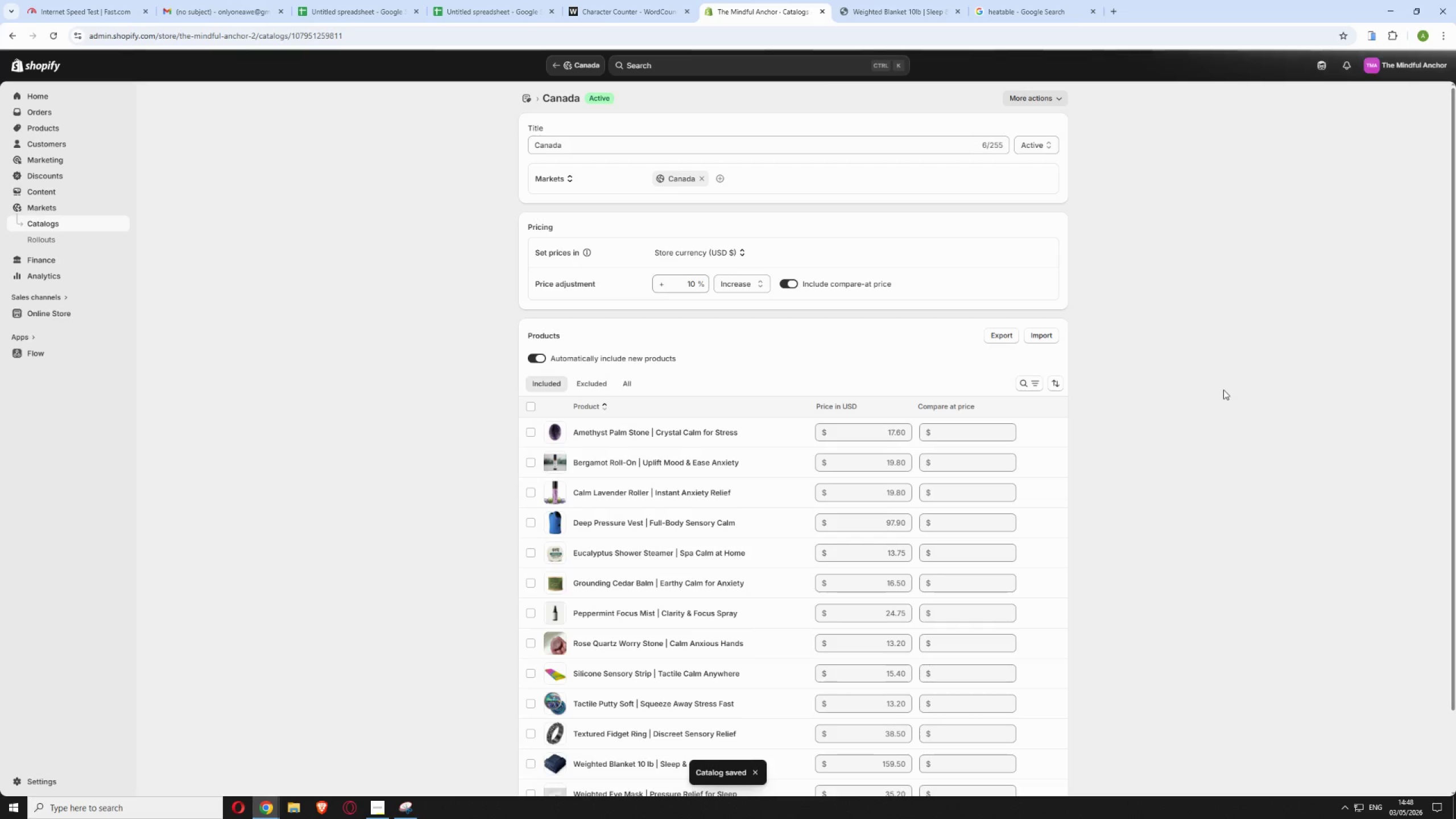 
scroll: coordinate [1223, 389], scroll_direction: down, amount: 1.0
 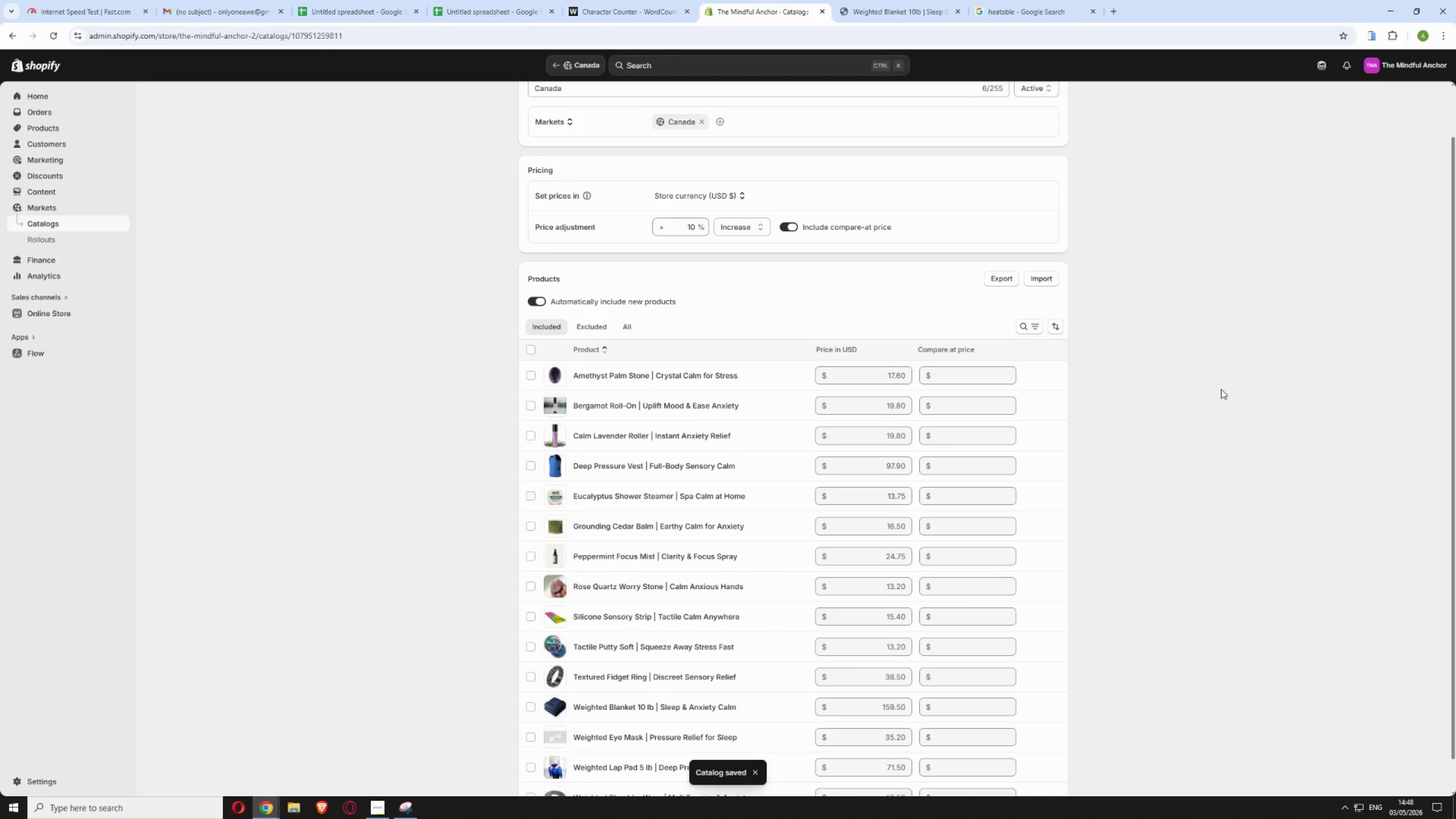 
scroll: coordinate [1221, 389], scroll_direction: up, amount: 2.0
 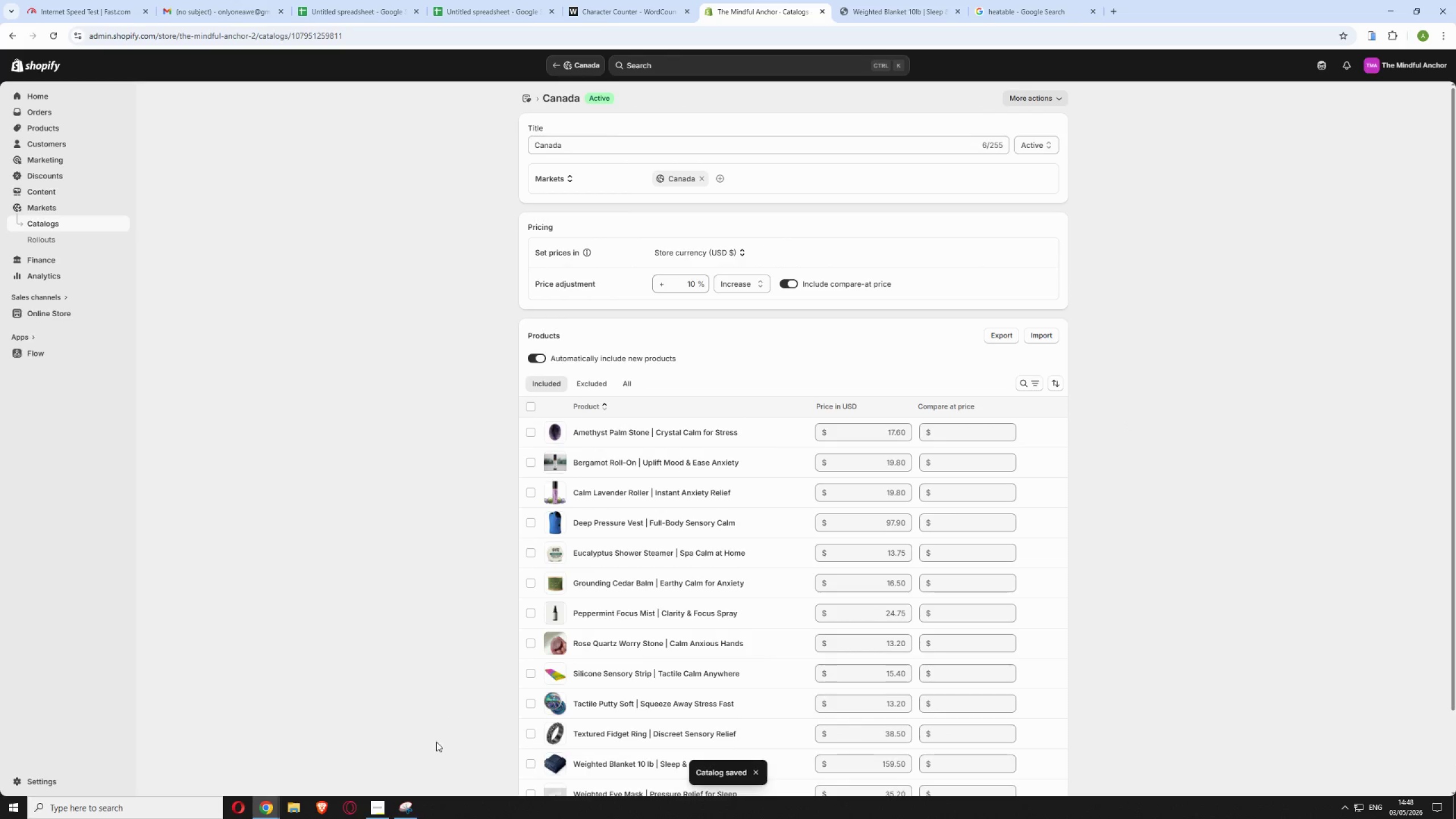 
left_click([407, 813])
 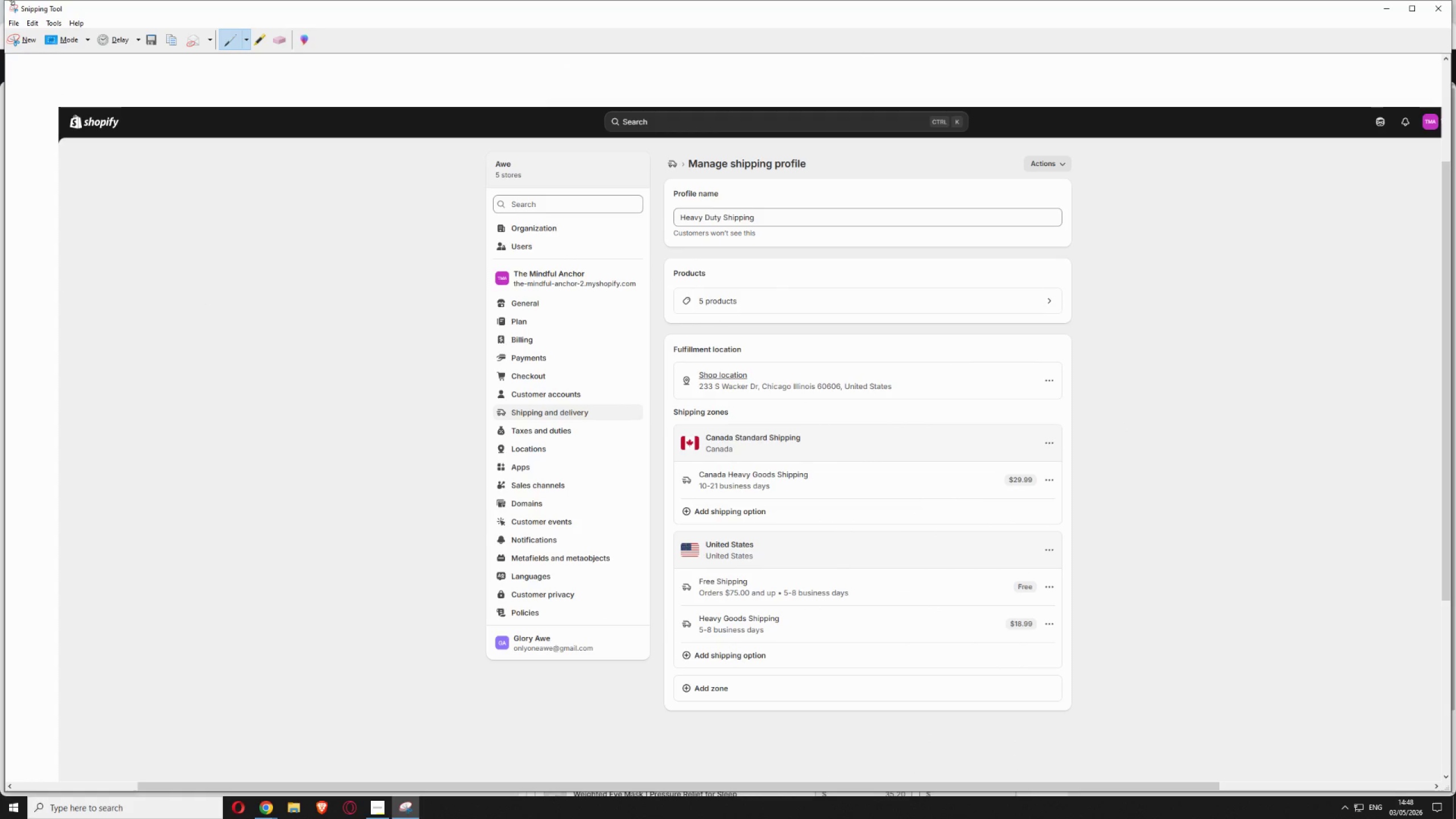 
left_click([27, 39])
 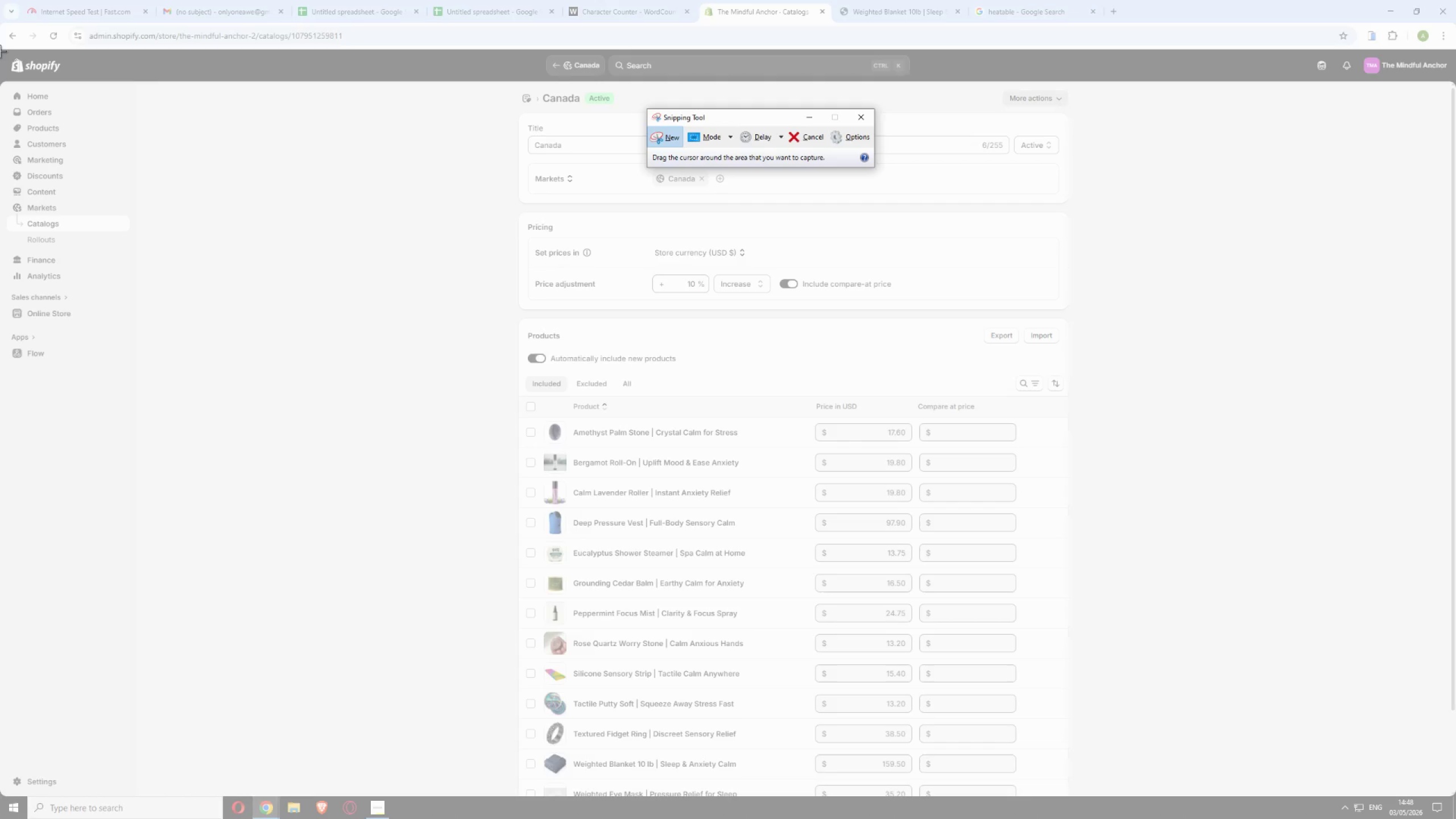 
left_click_drag(start_coordinate=[0, 49], to_coordinate=[1455, 789])
 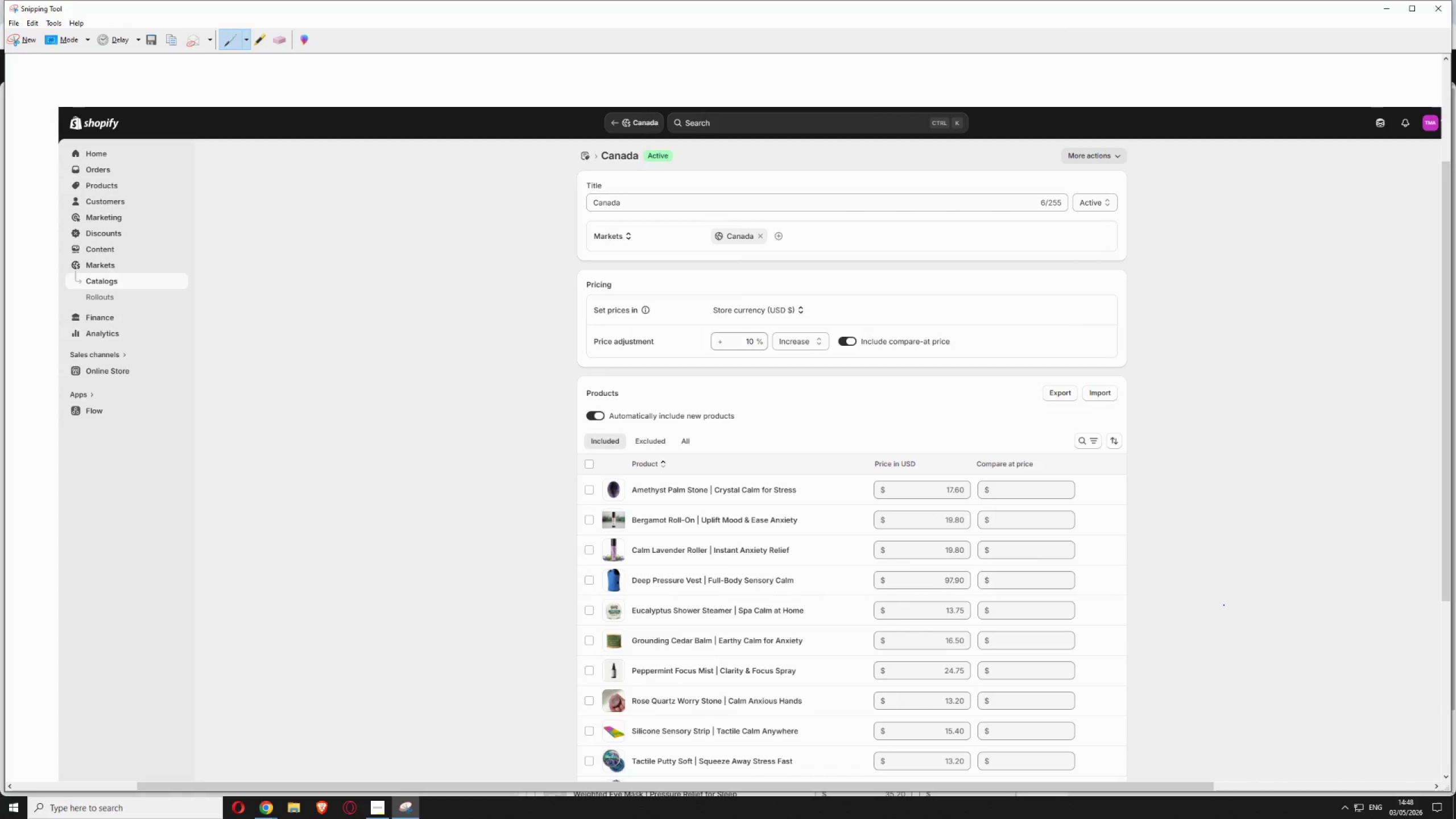 
key(Control+S)
 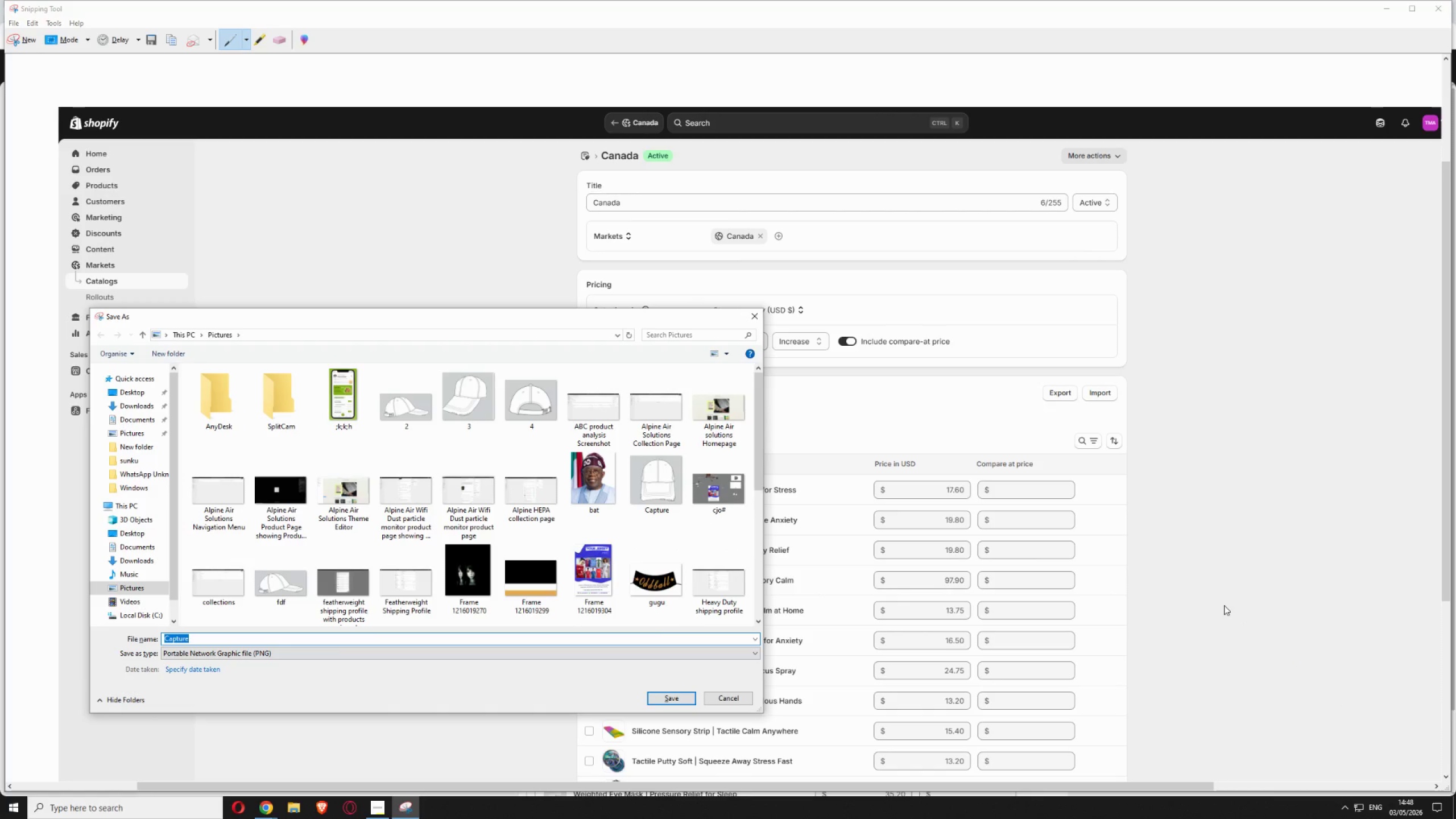 
type(Canada Market 10% increase)
key(Backspace)
key(Backspace)
key(Backspace)
key(Backspace)
key(Backspace)
key(Backspace)
key(Backspace)
key(Backspace)
type(price adjustment)
 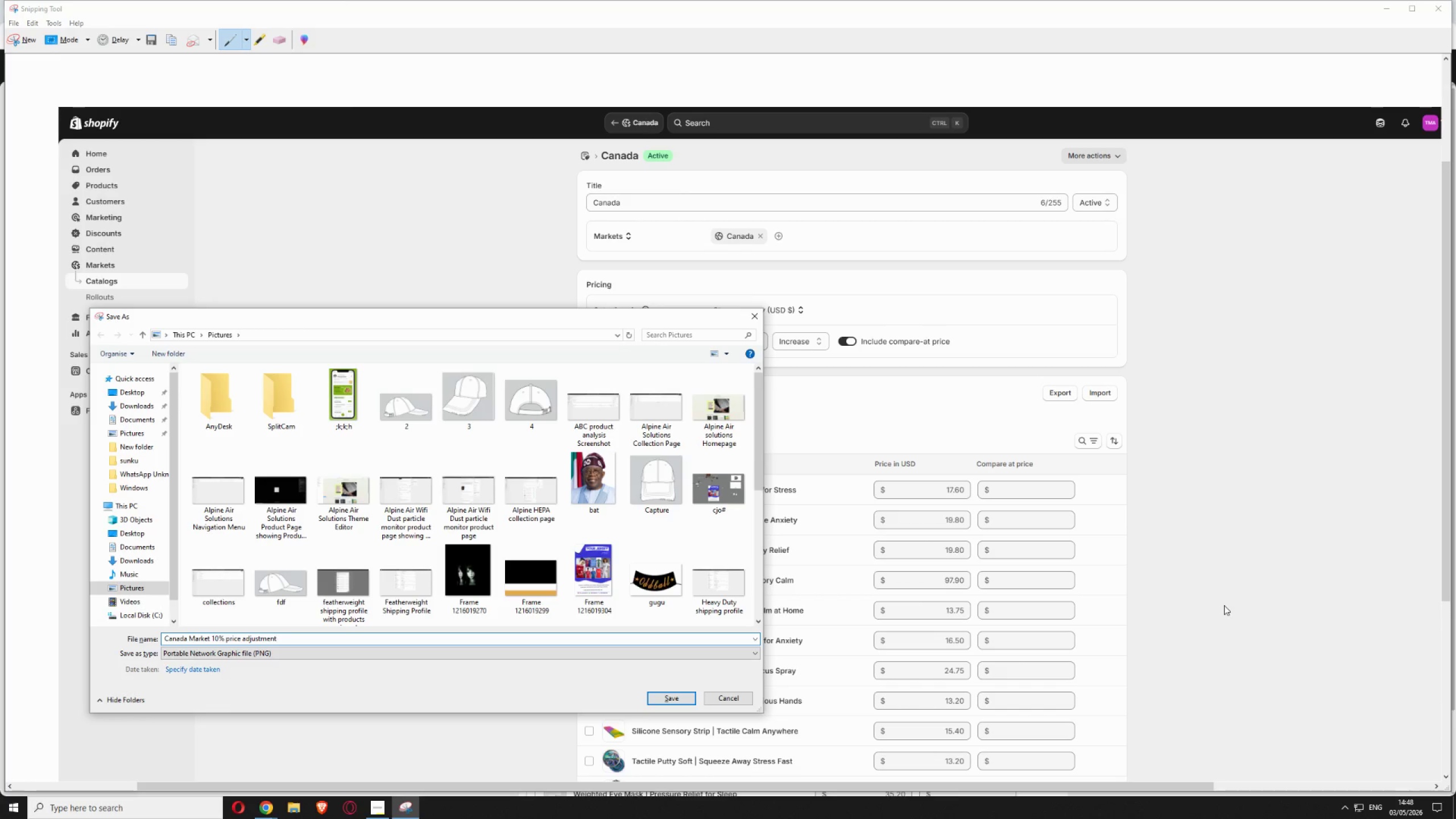 
key(Enter)
 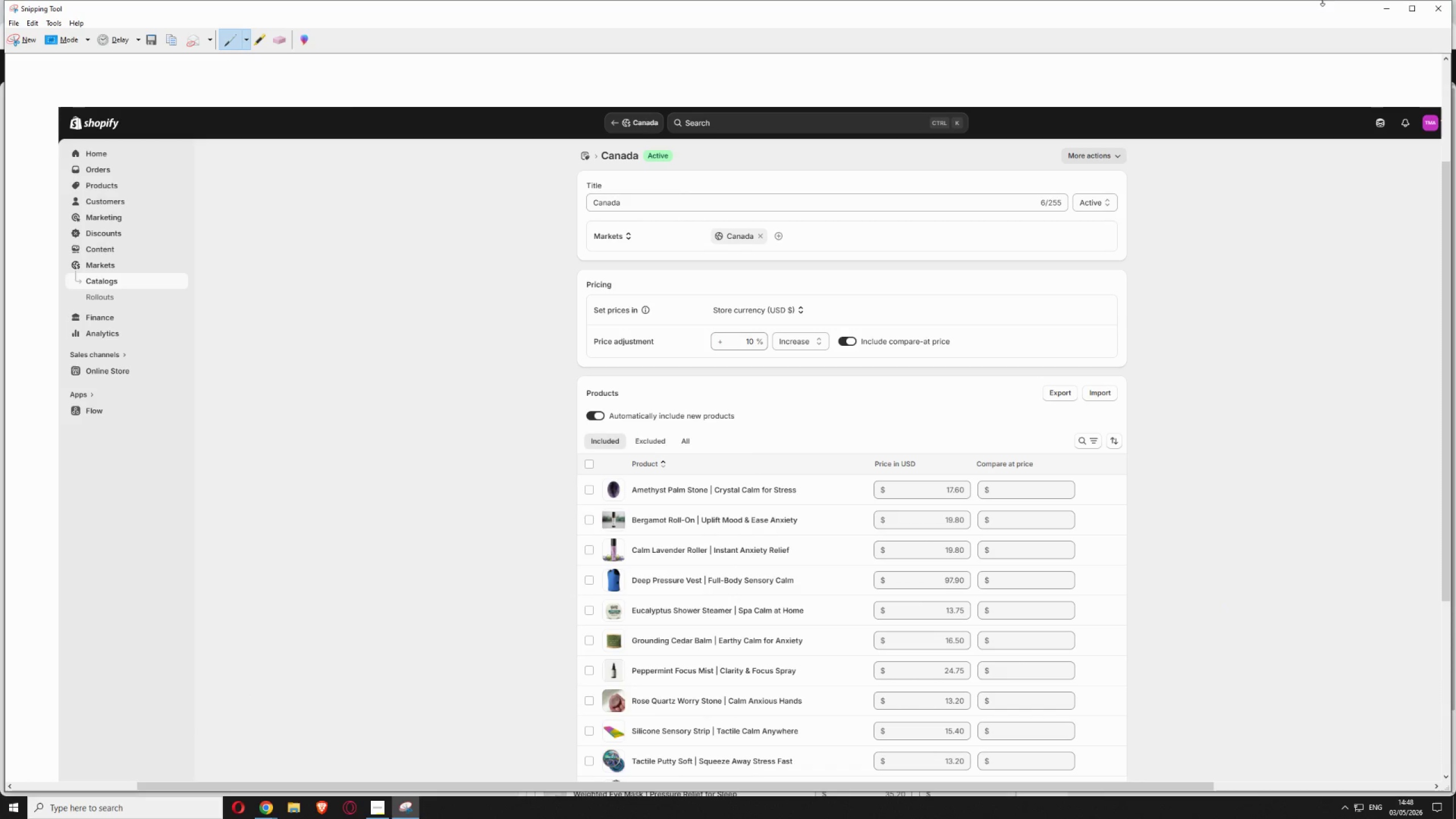 
left_click([1388, 9])
 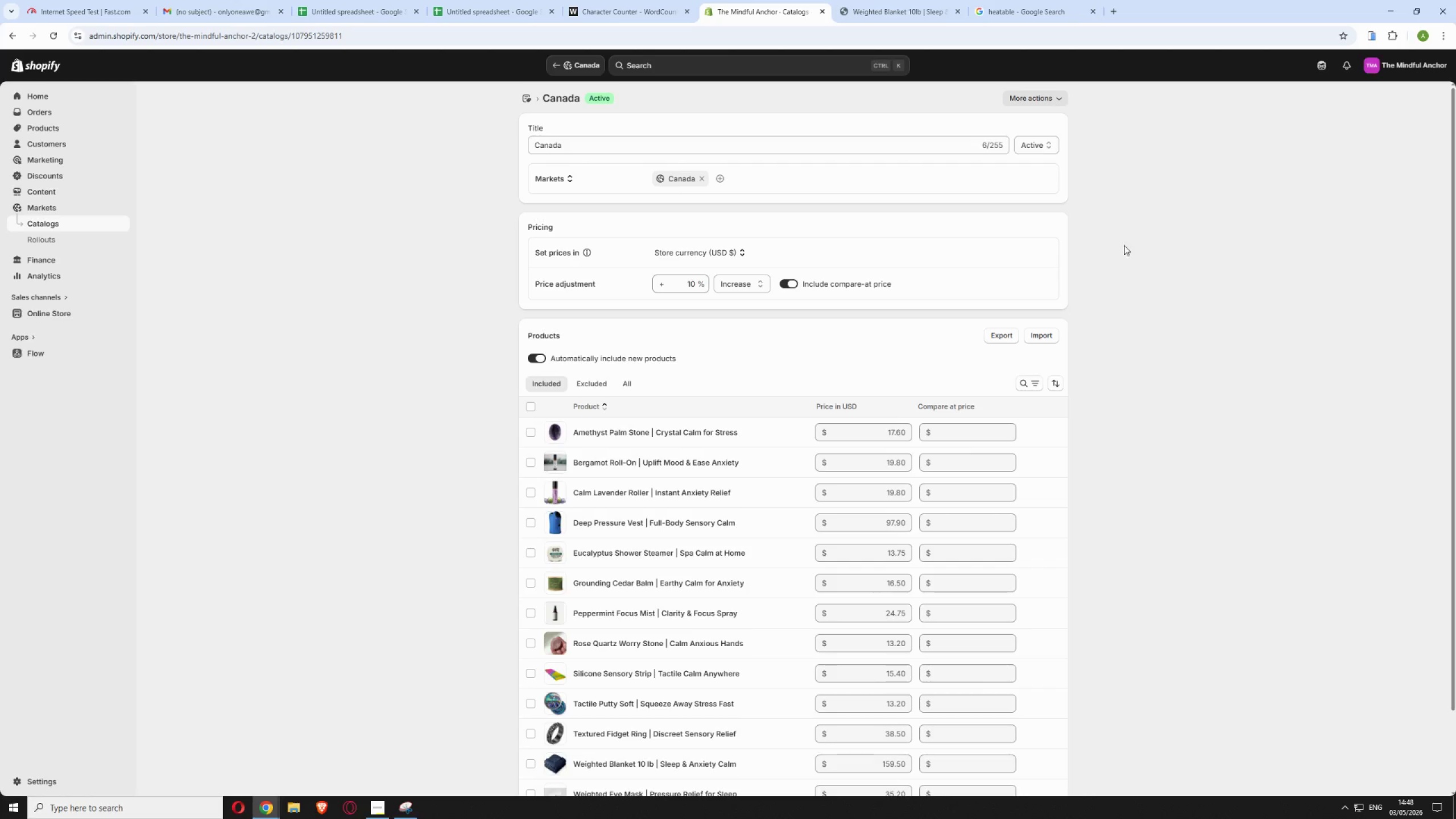 
wait(13.83)
 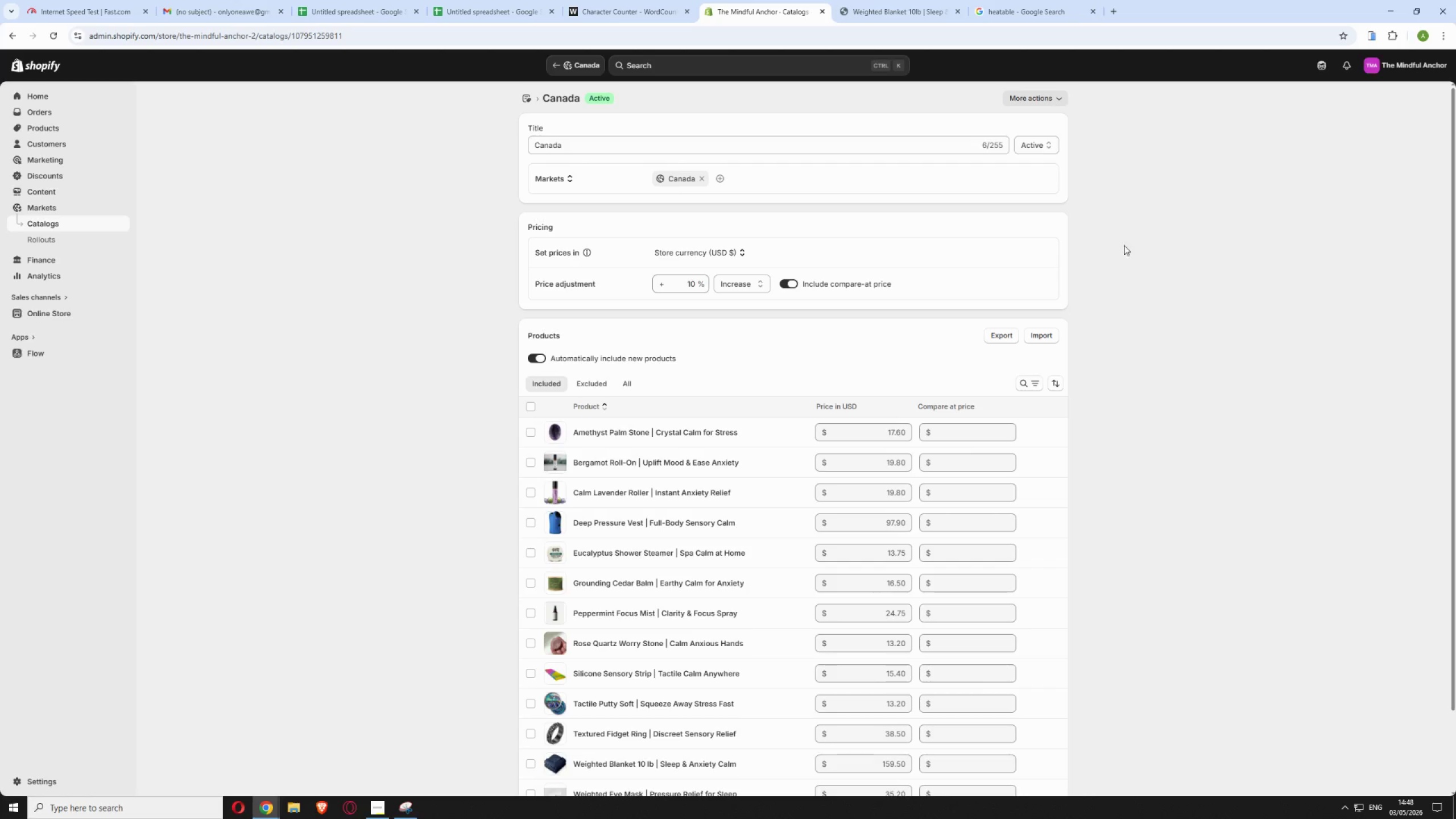 
left_click([67, 787])
 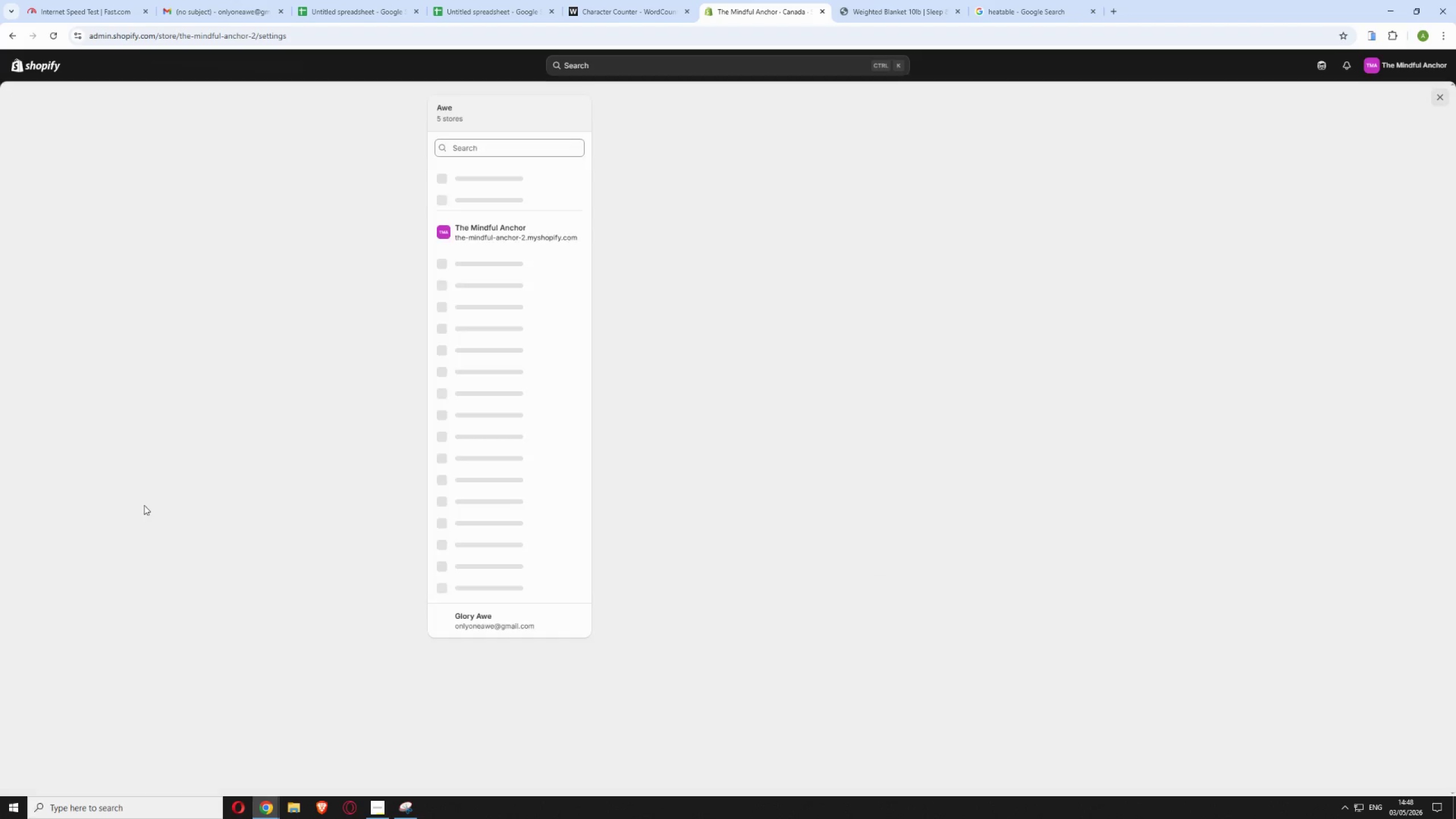 
mouse_move([374, 308])
 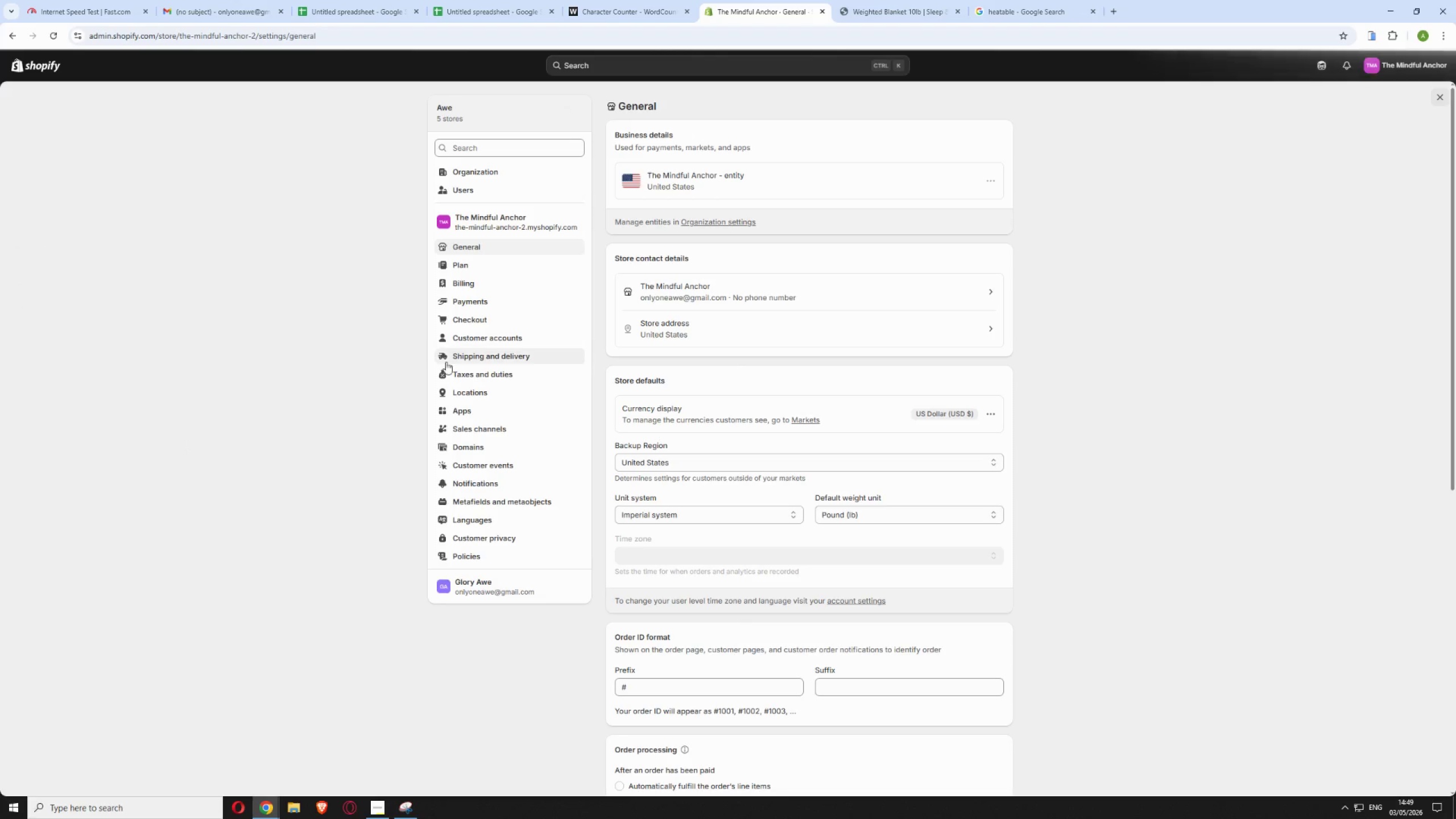 
left_click([462, 355])
 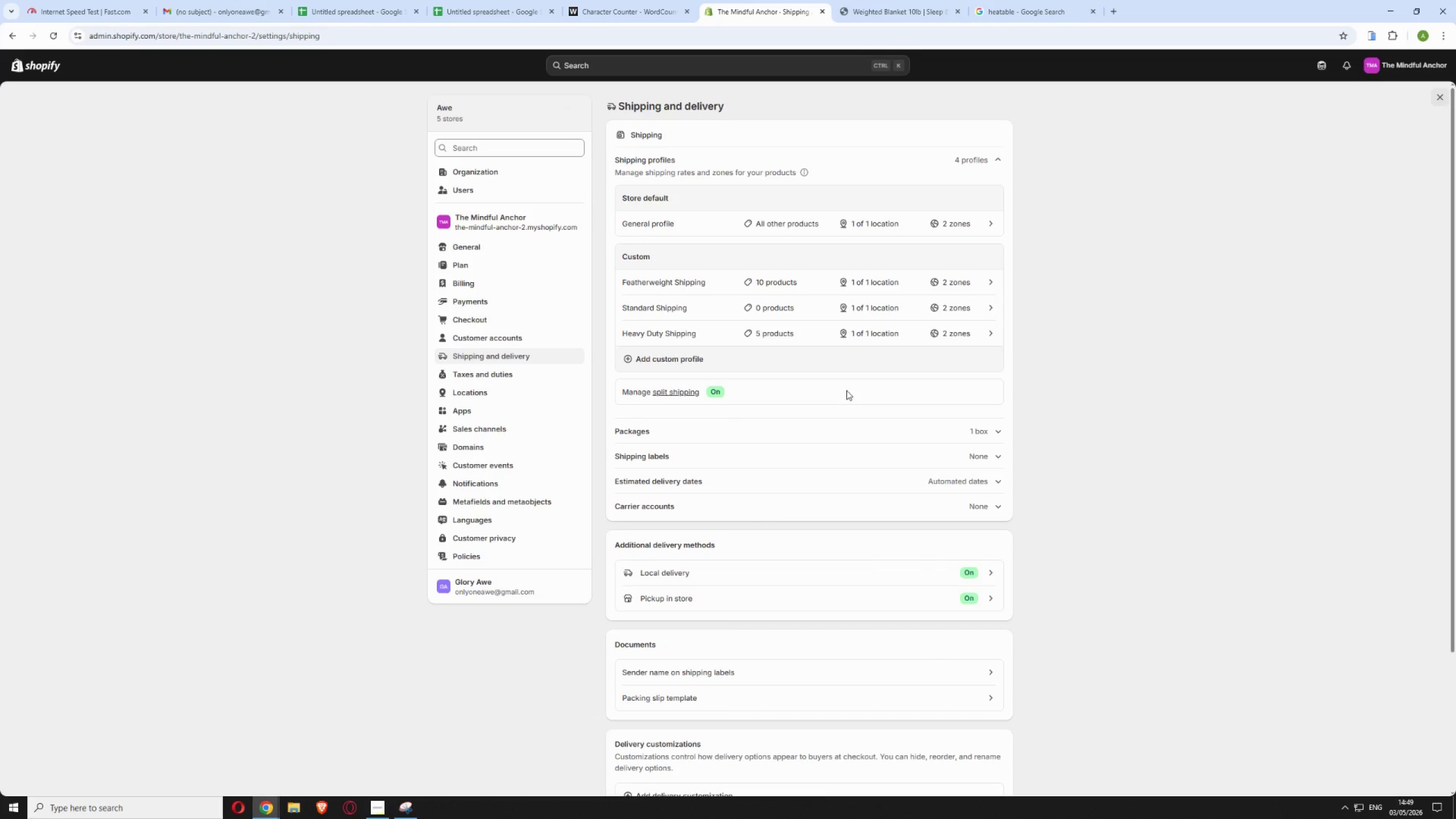 
scroll: coordinate [738, 567], scroll_direction: down, amount: 2.0
 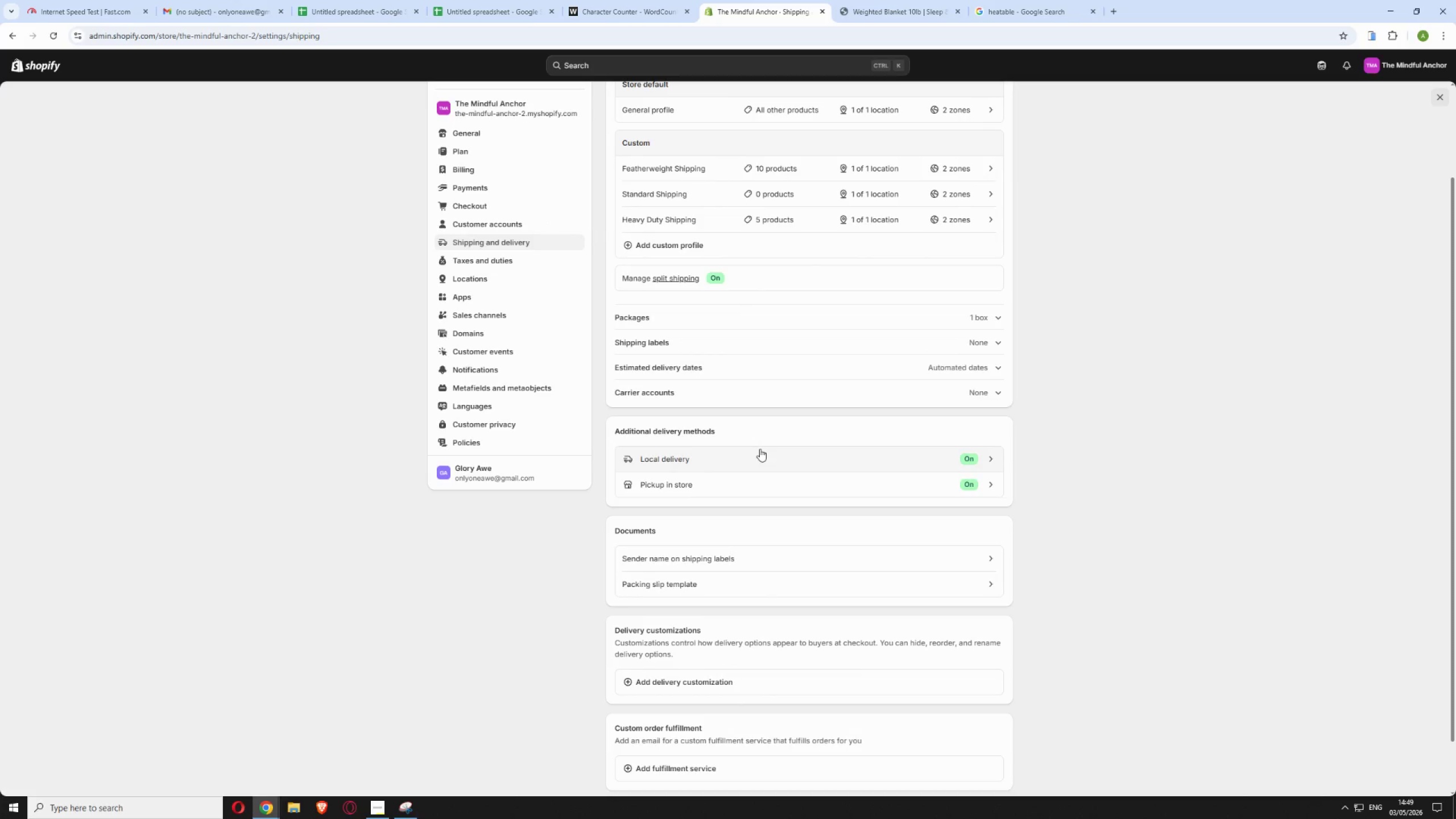 
left_click([760, 454])
 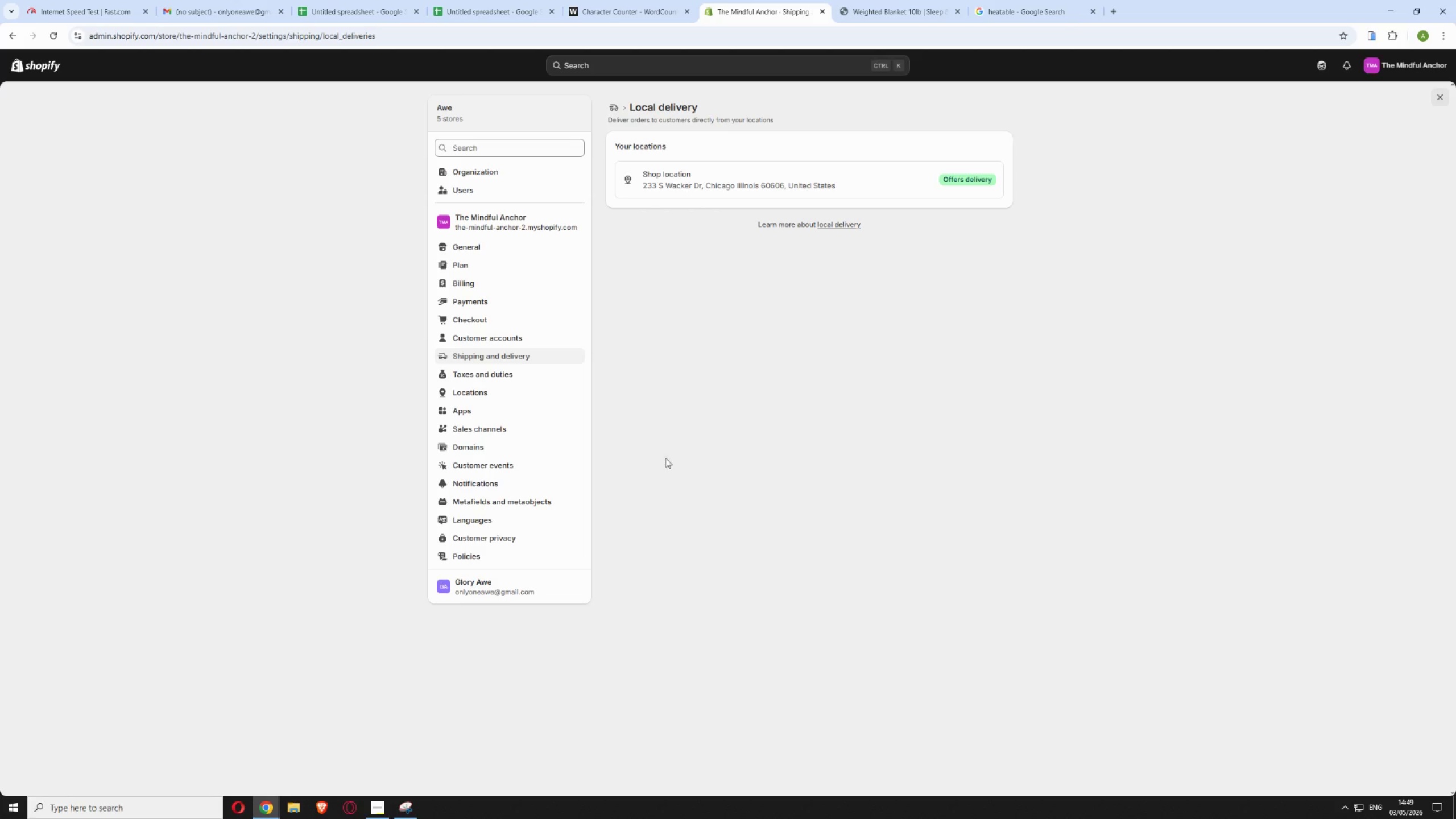 
left_click([406, 814])
 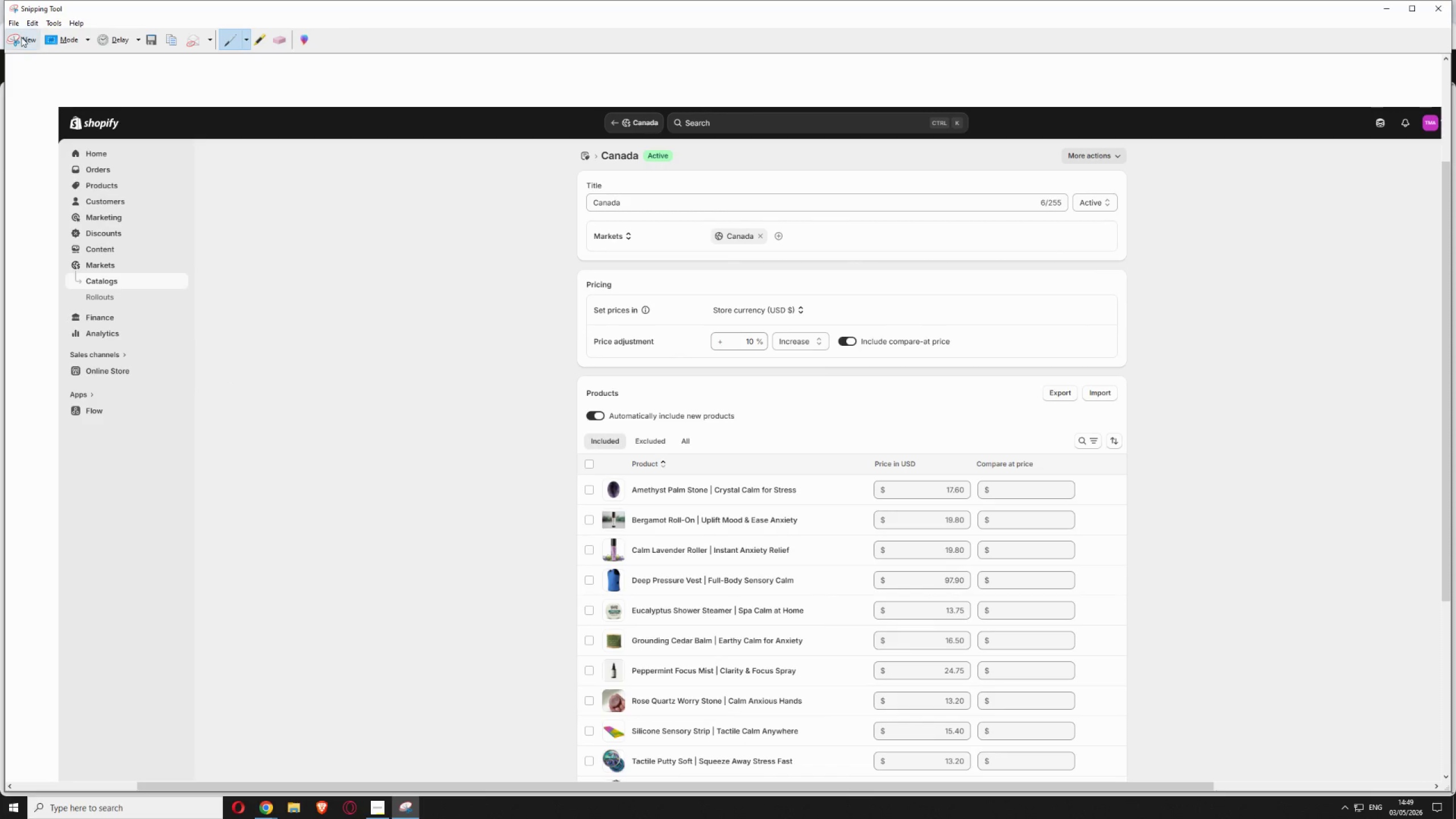 
left_click([22, 39])
 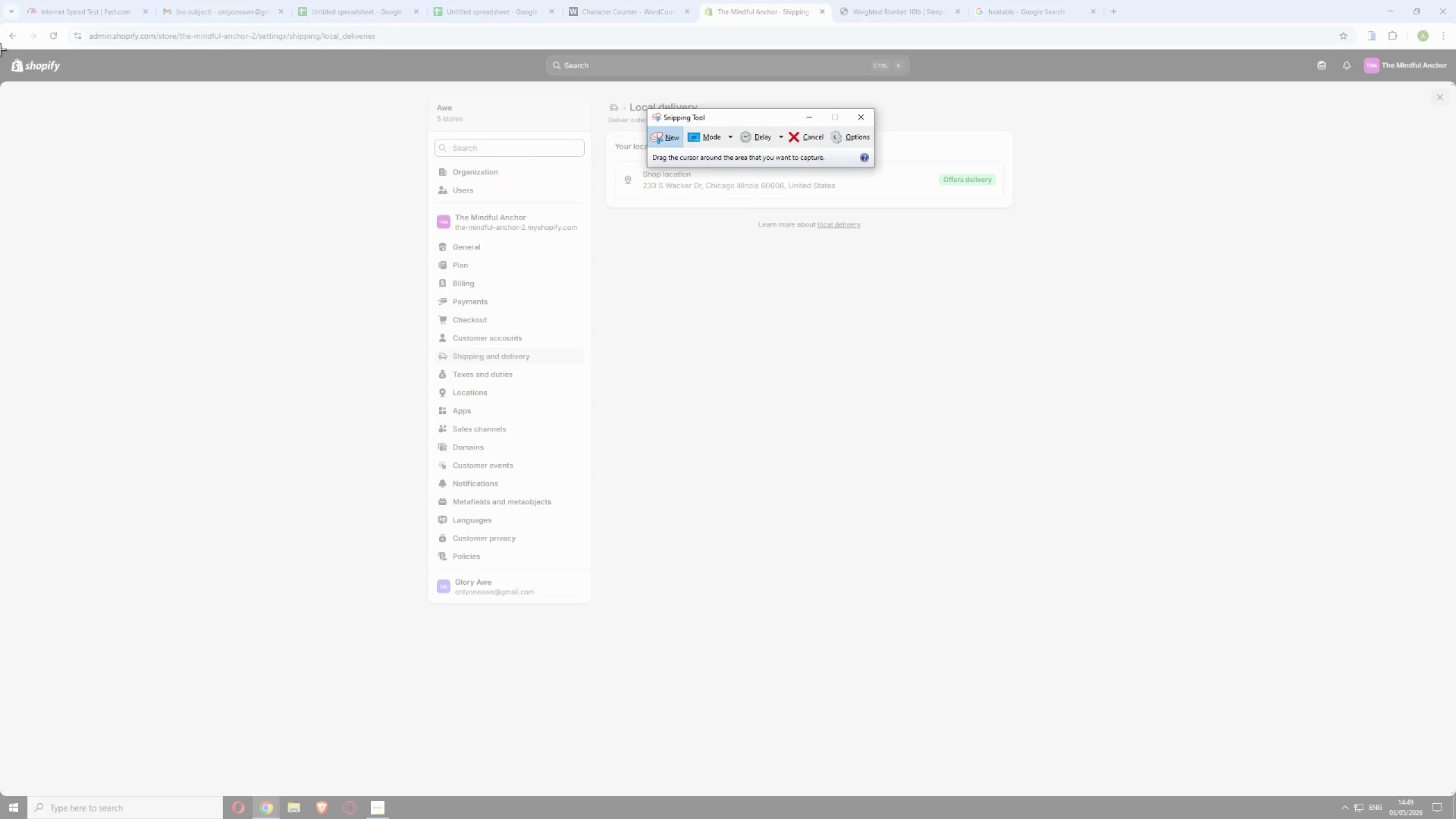 
left_click_drag(start_coordinate=[0, 49], to_coordinate=[1455, 794])
 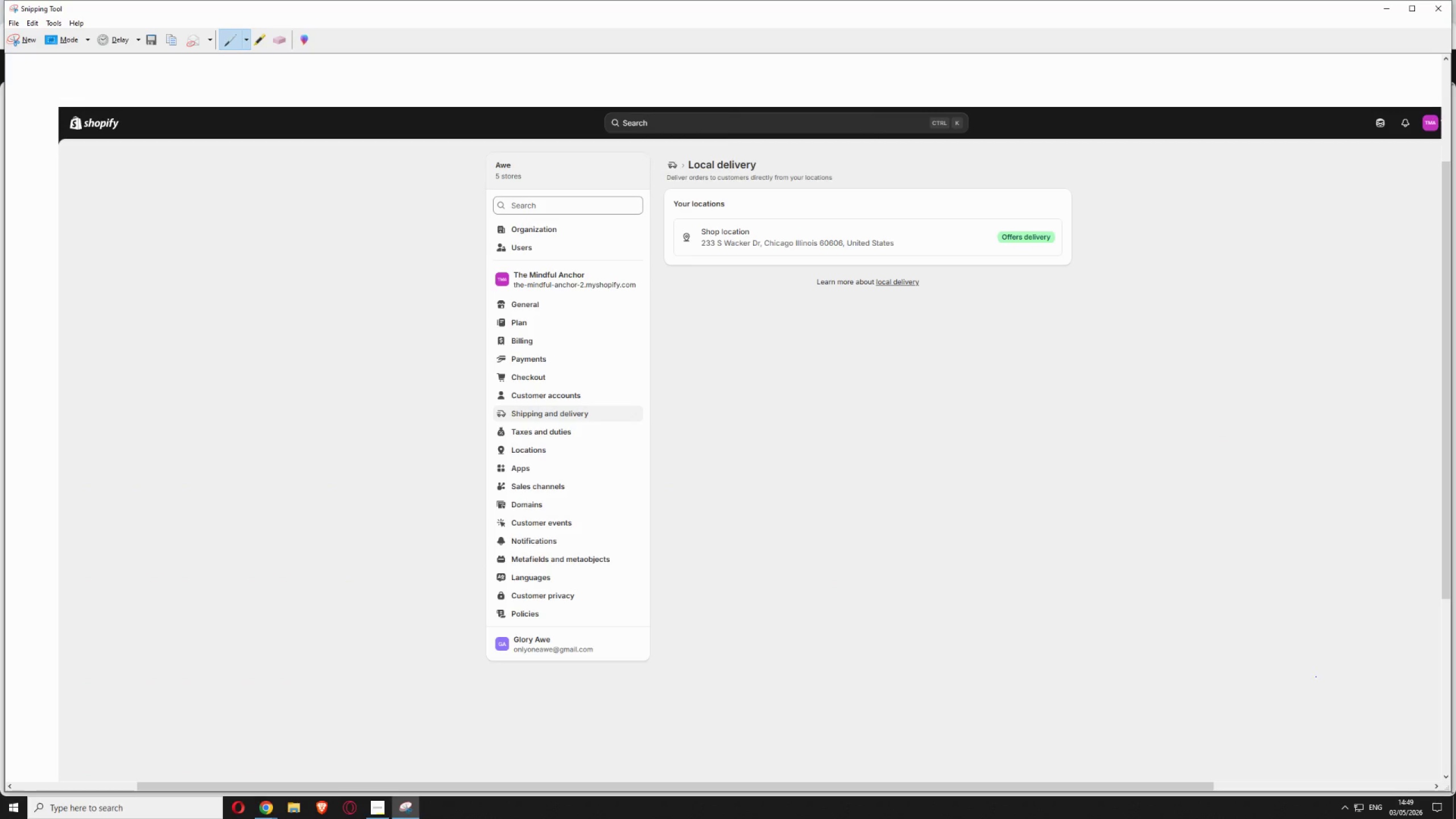 
key(Control+S)
 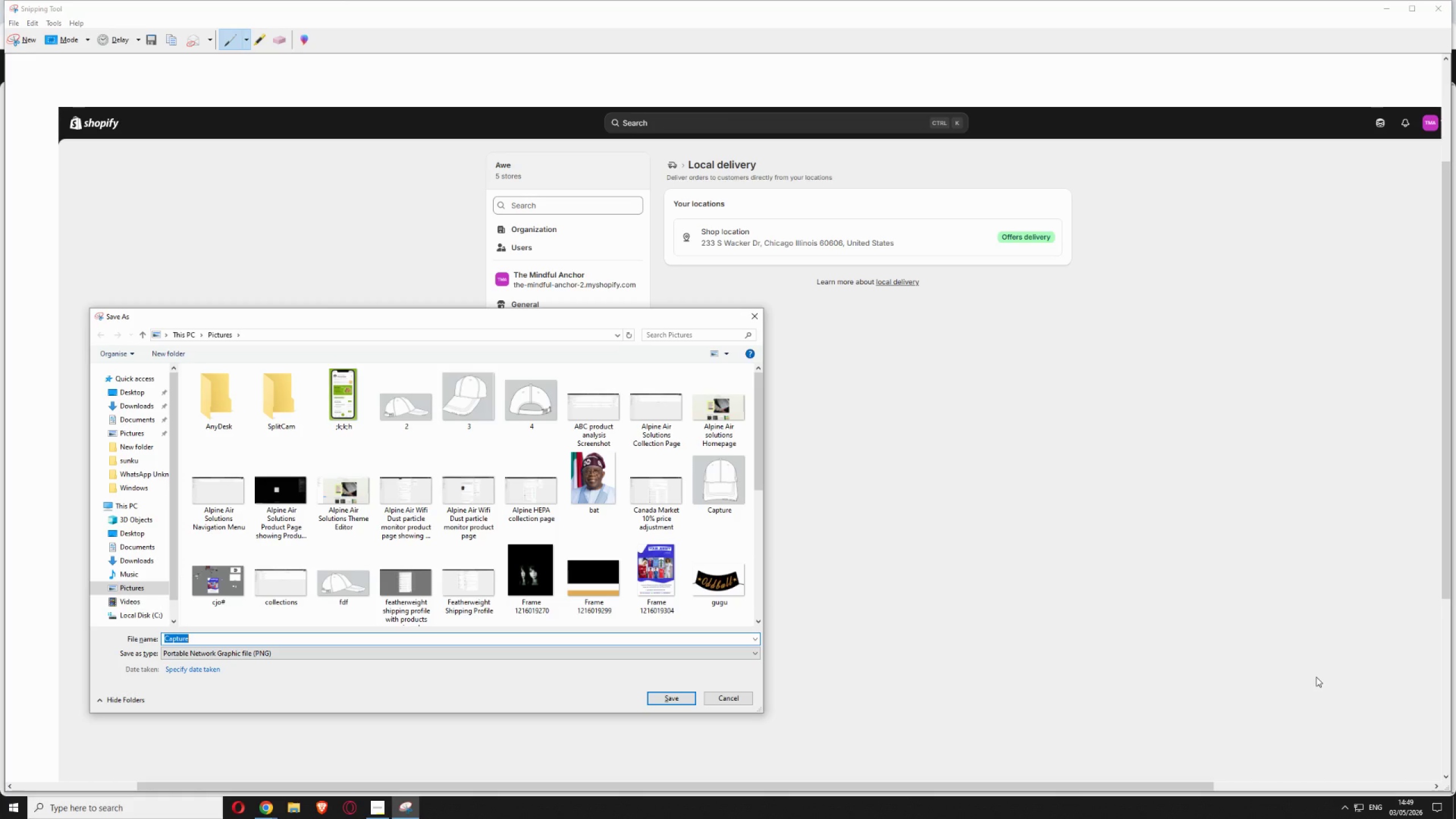 
type(Locas)
key(Backspace)
type(l Delivery)
 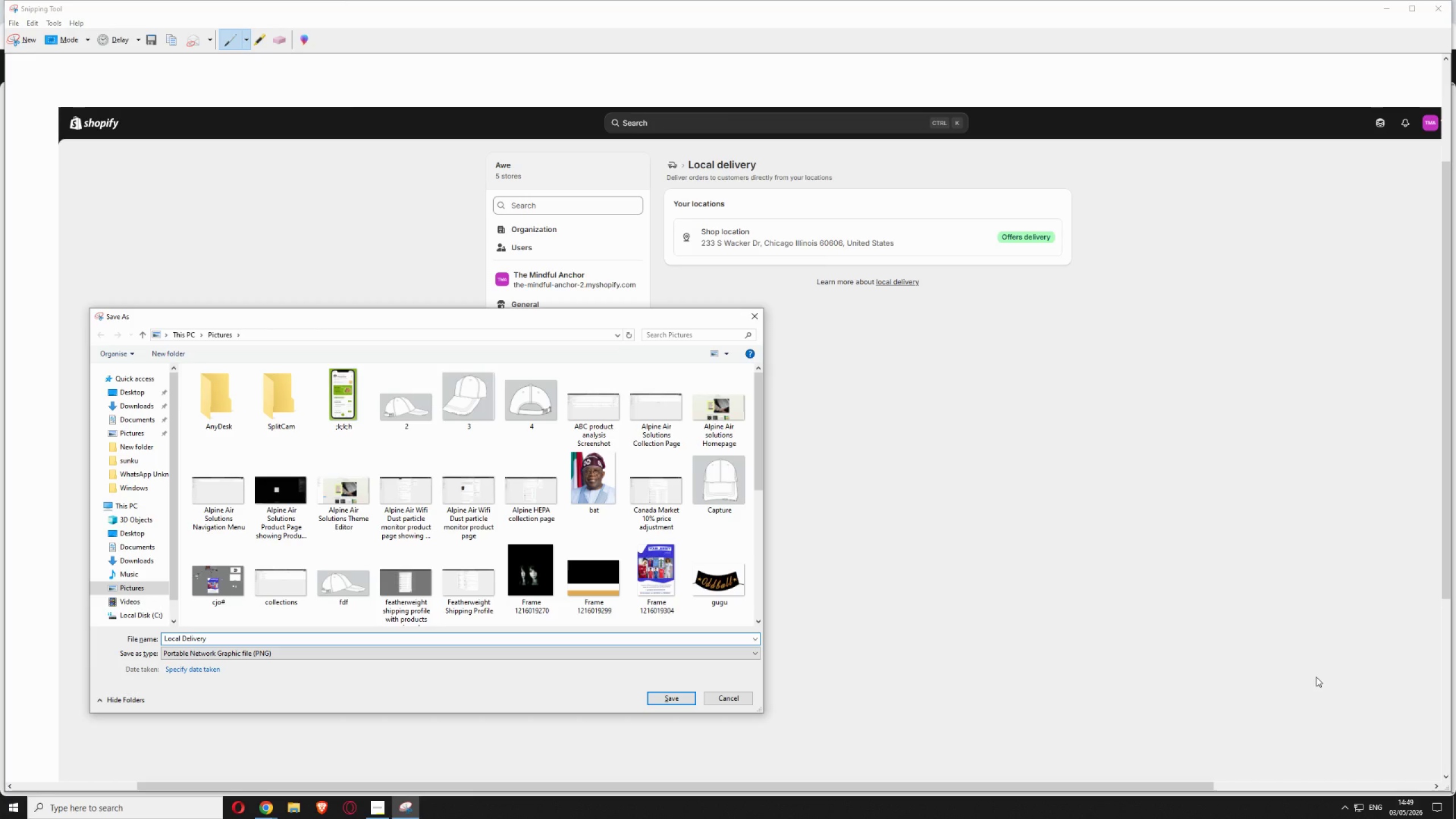 
hold_key(key=Enter, duration=0.38)
 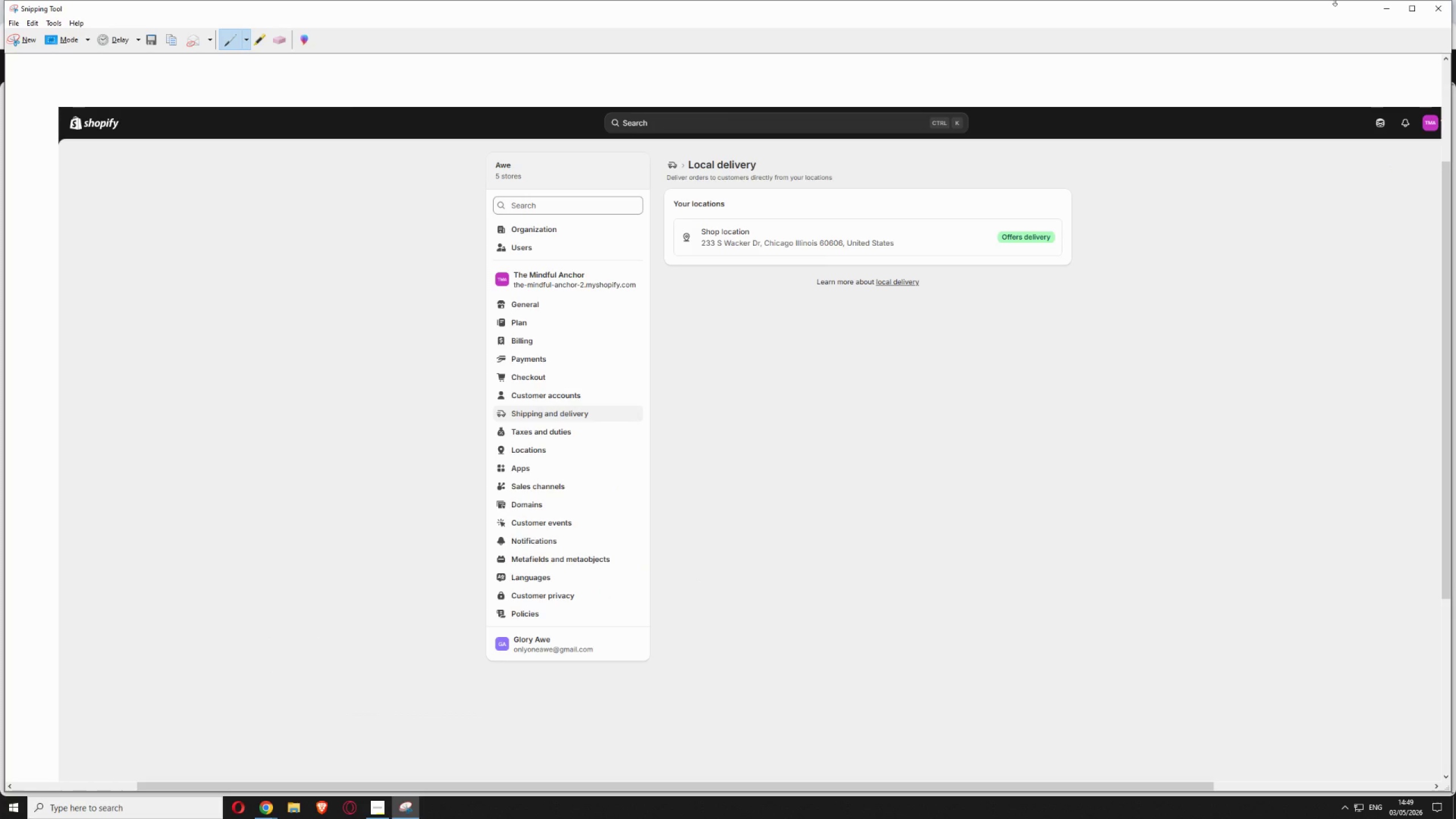 
left_click([1384, 11])
 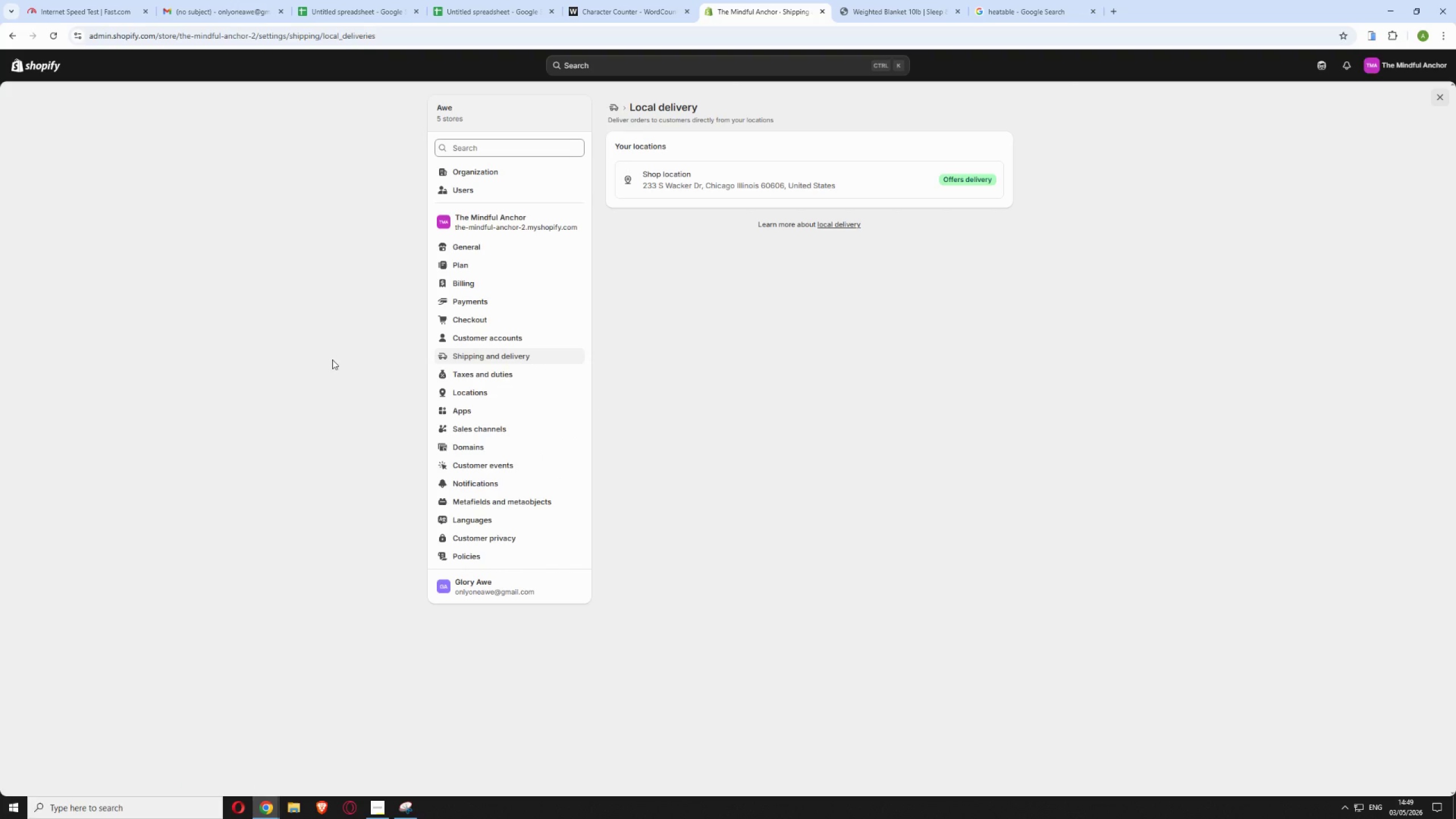 
left_click([490, 352])
 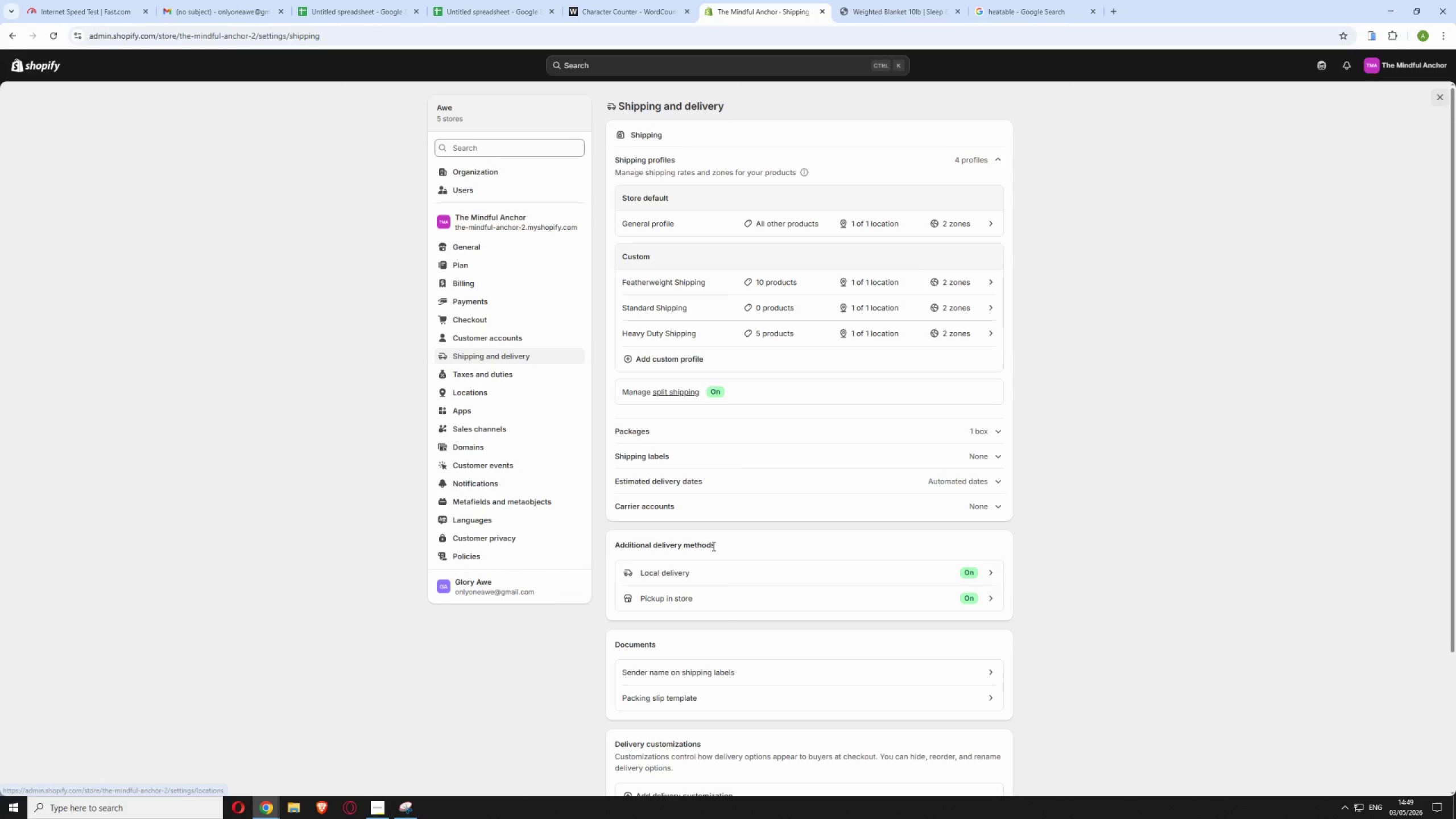 
left_click([718, 601])
 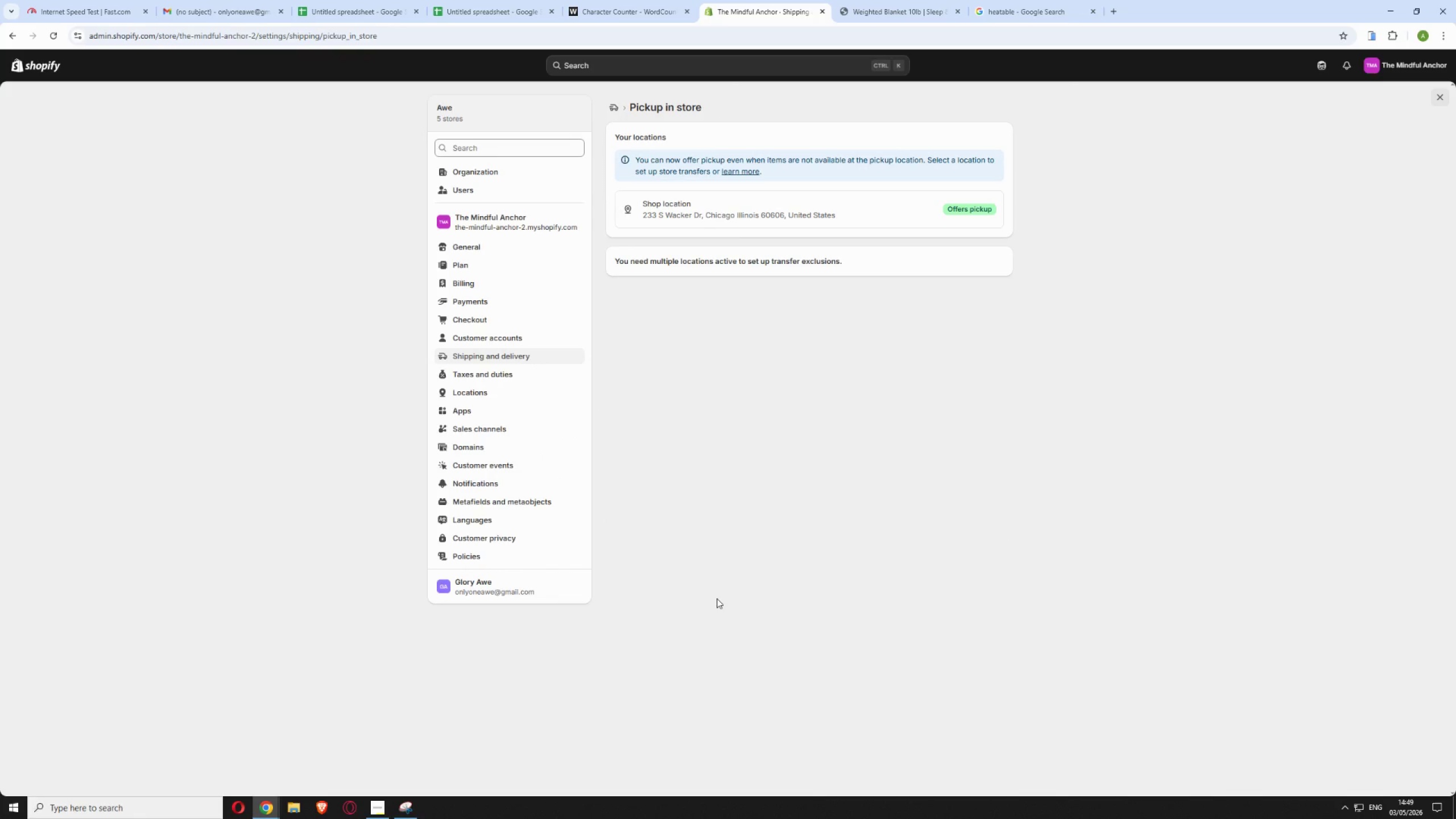 
wait(5.66)
 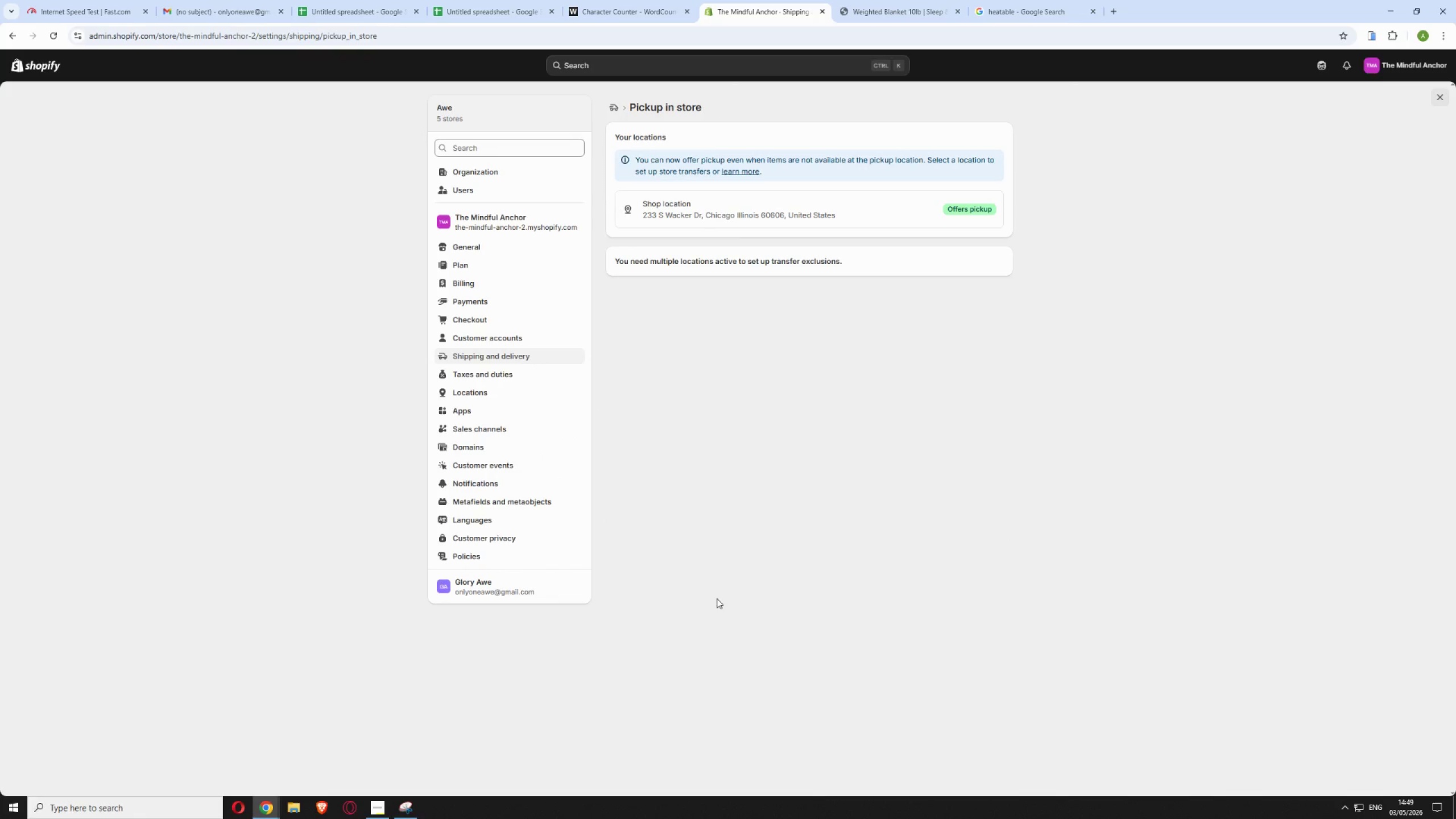 
left_click([413, 808])
 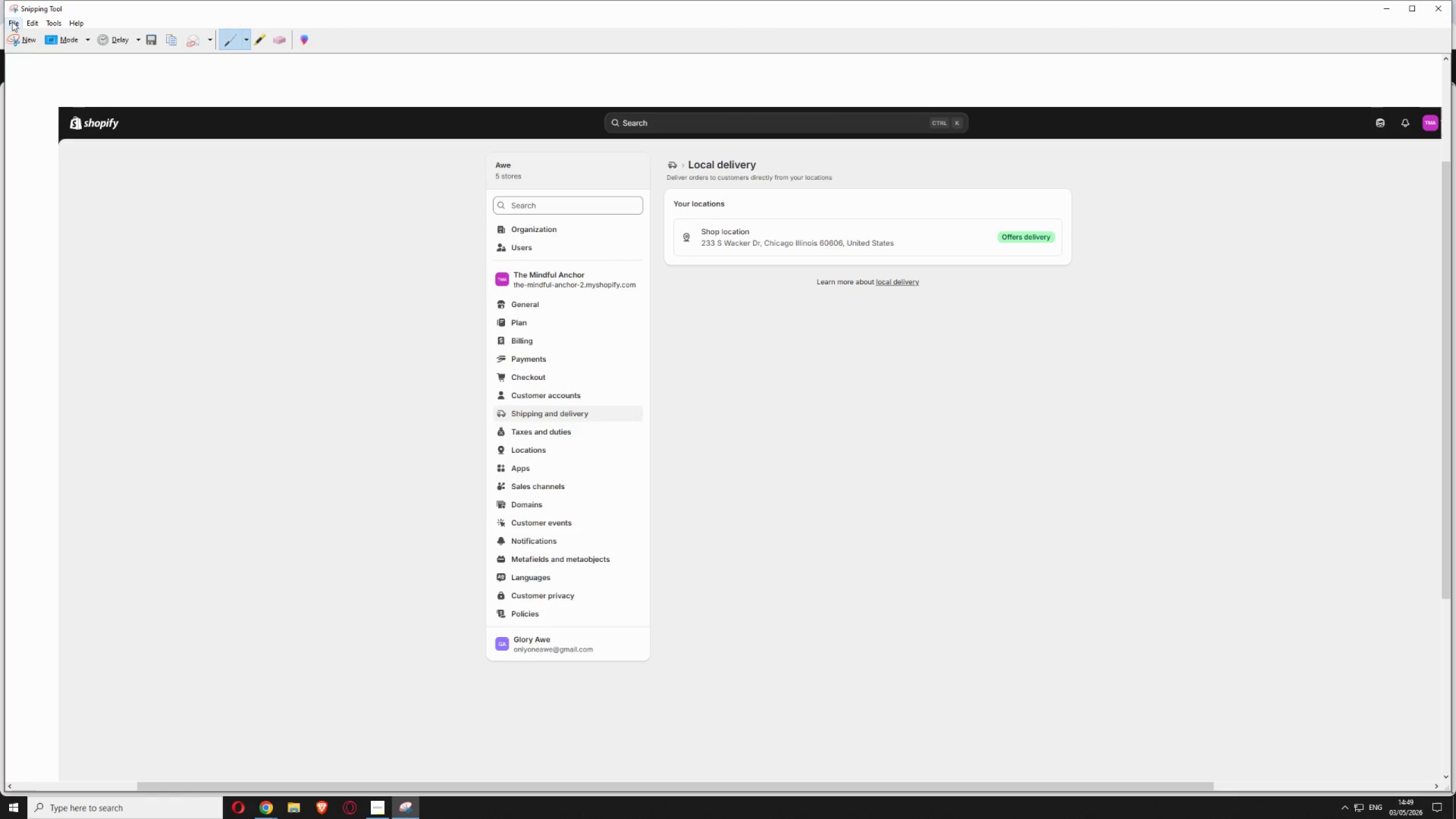 
left_click([14, 34])
 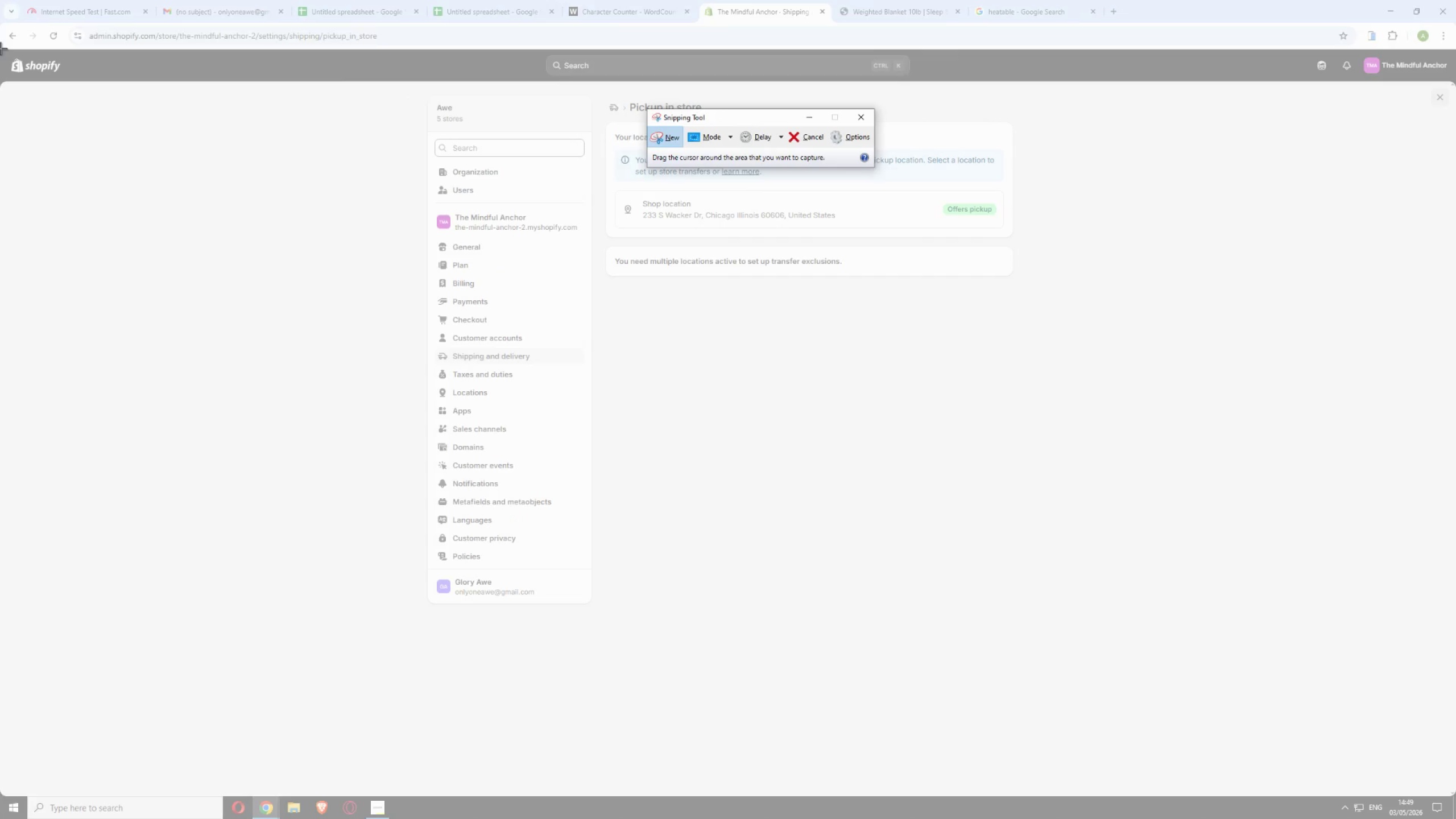 
left_click_drag(start_coordinate=[0, 51], to_coordinate=[1455, 792])
 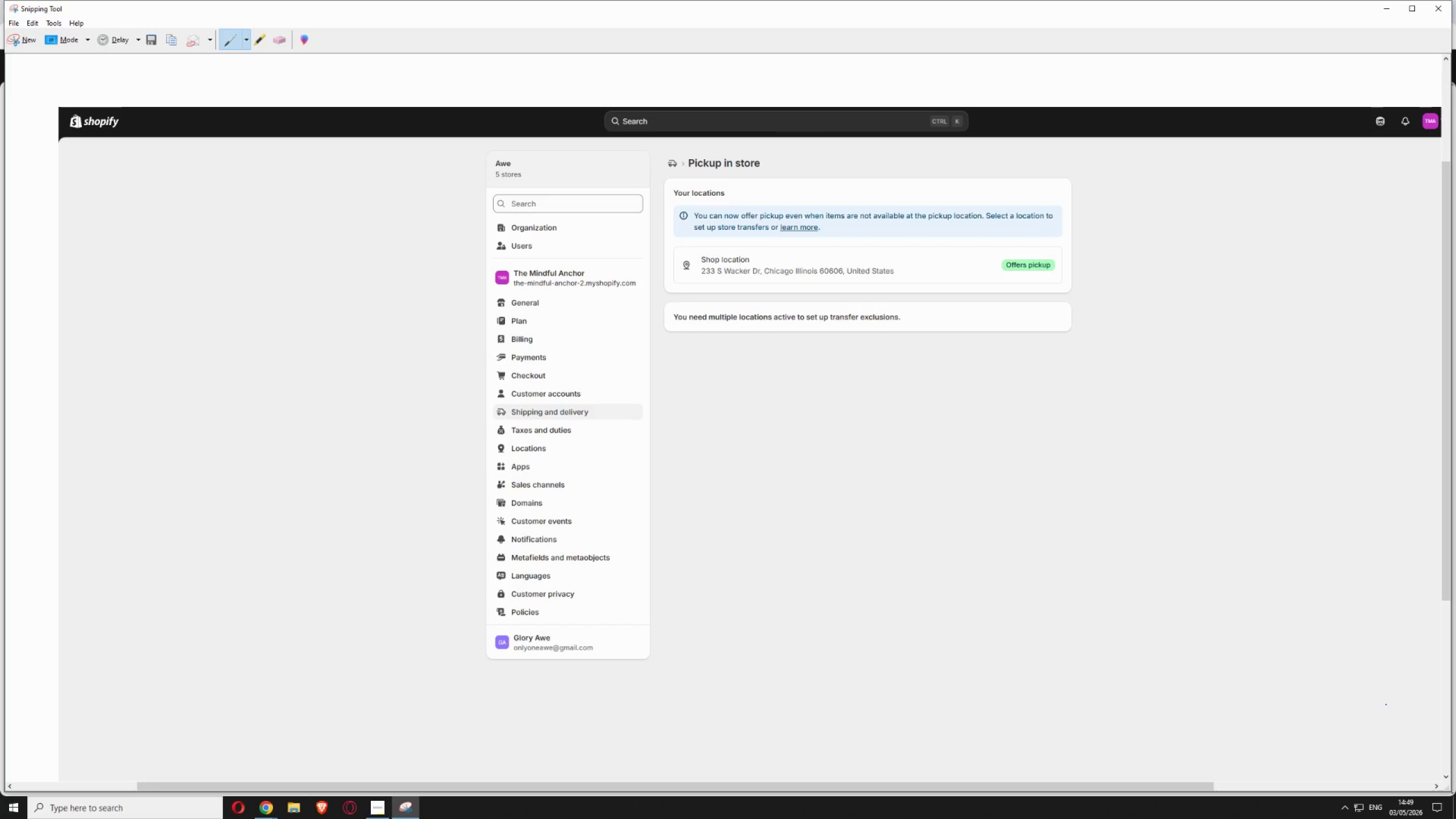 
key(Control+S)
 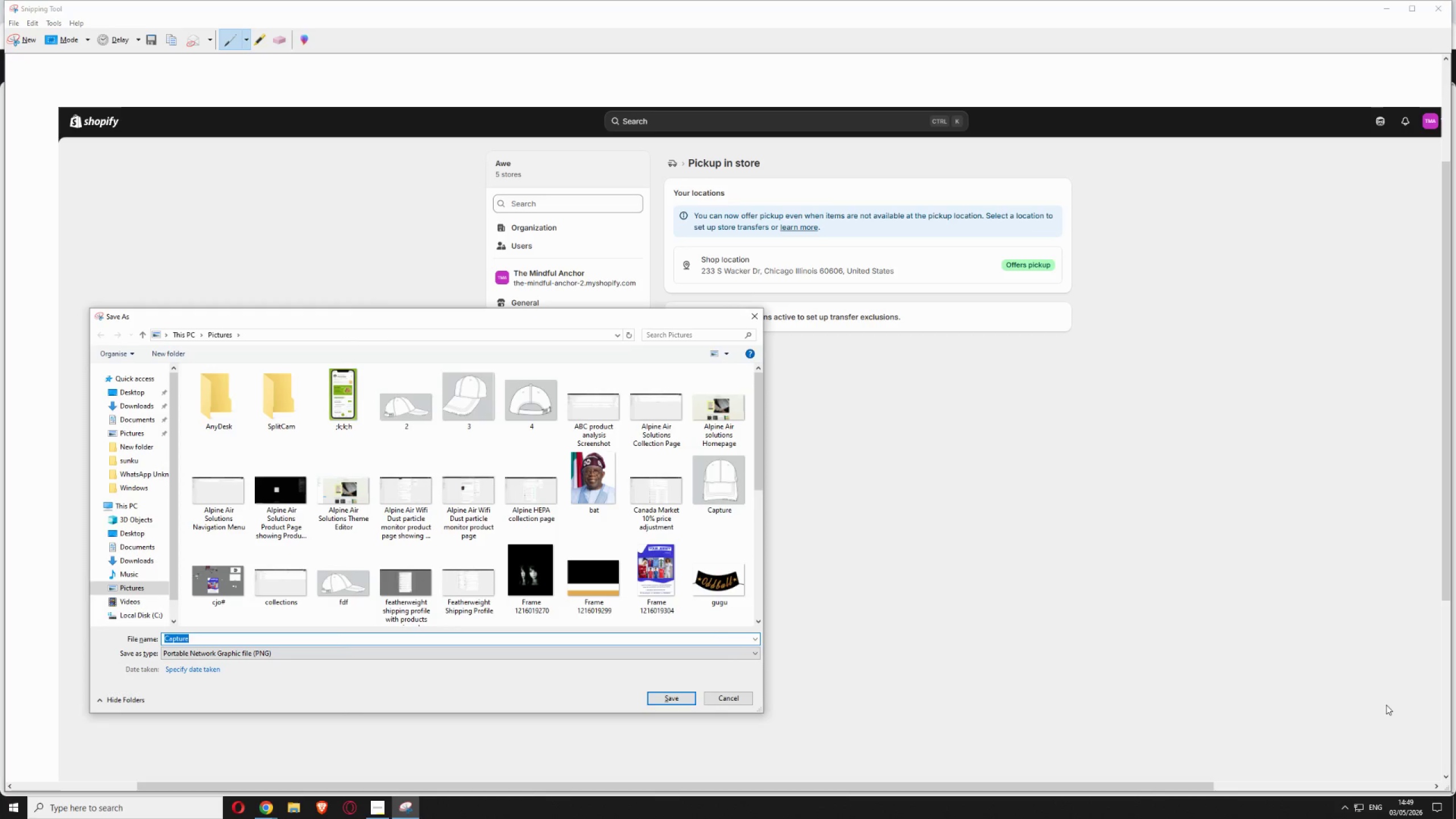 
type(Instore Pickup)
 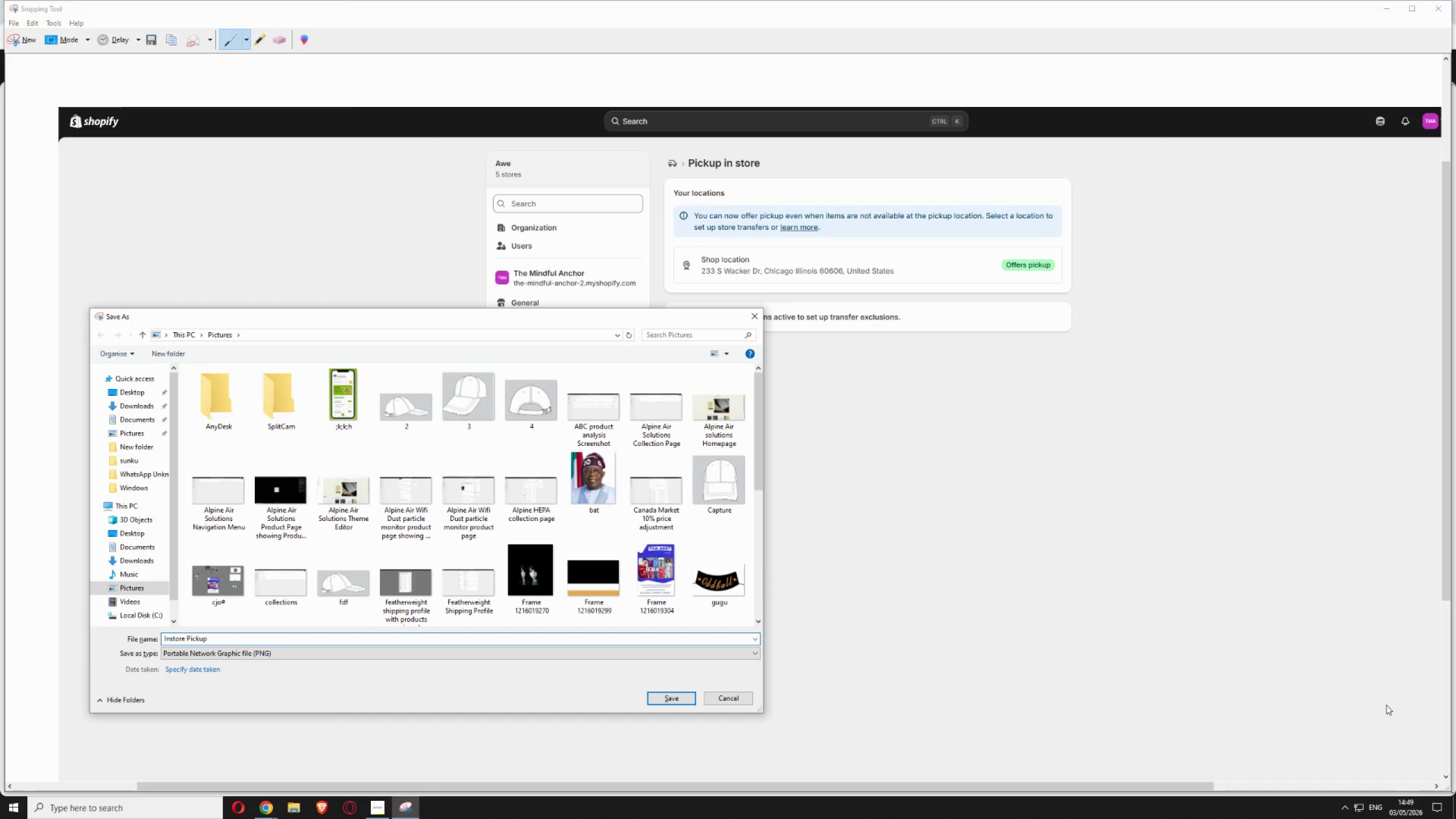 
hold_key(key=ArrowLeft, duration=0.77)
 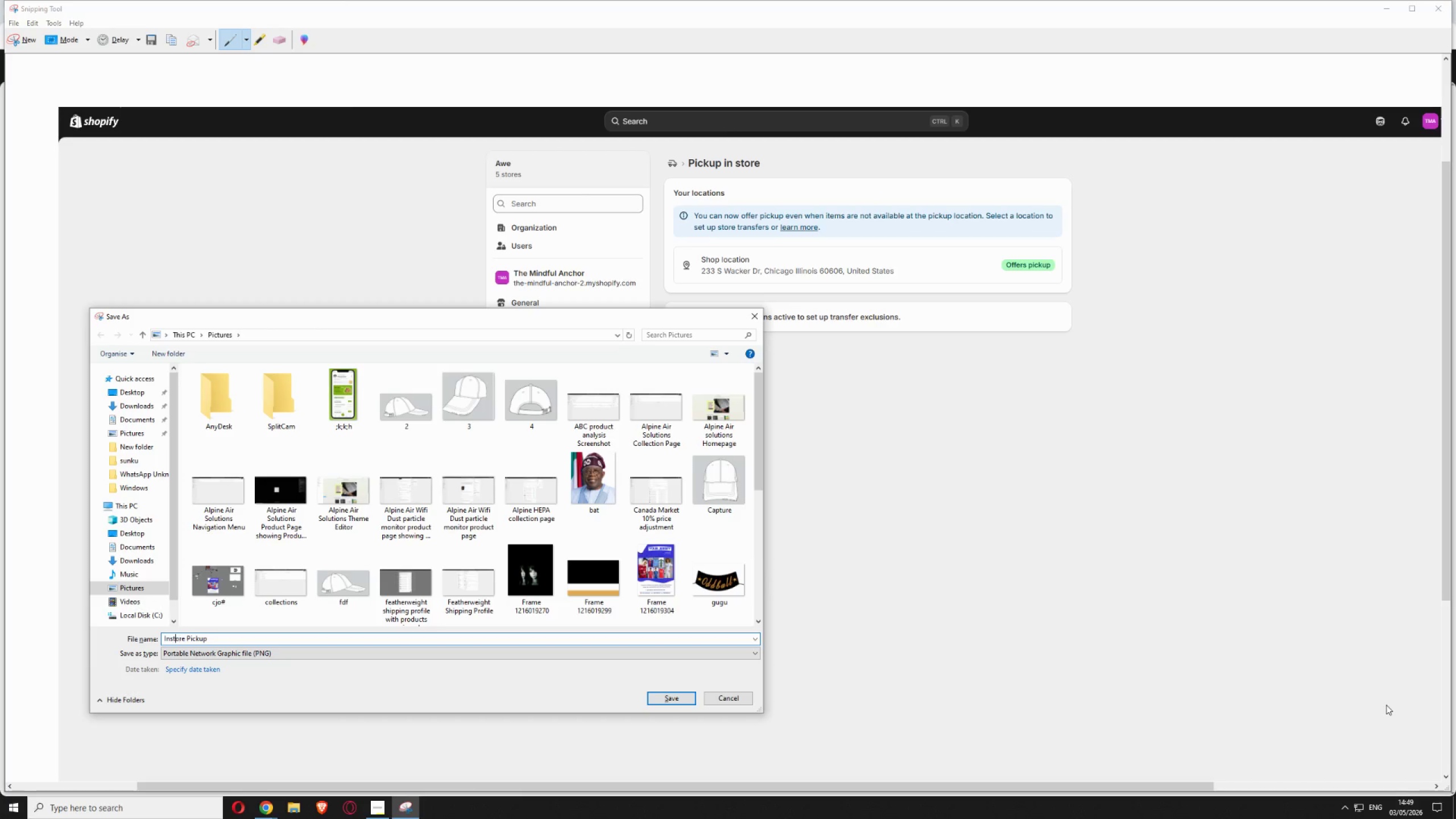 
key(ArrowLeft)
 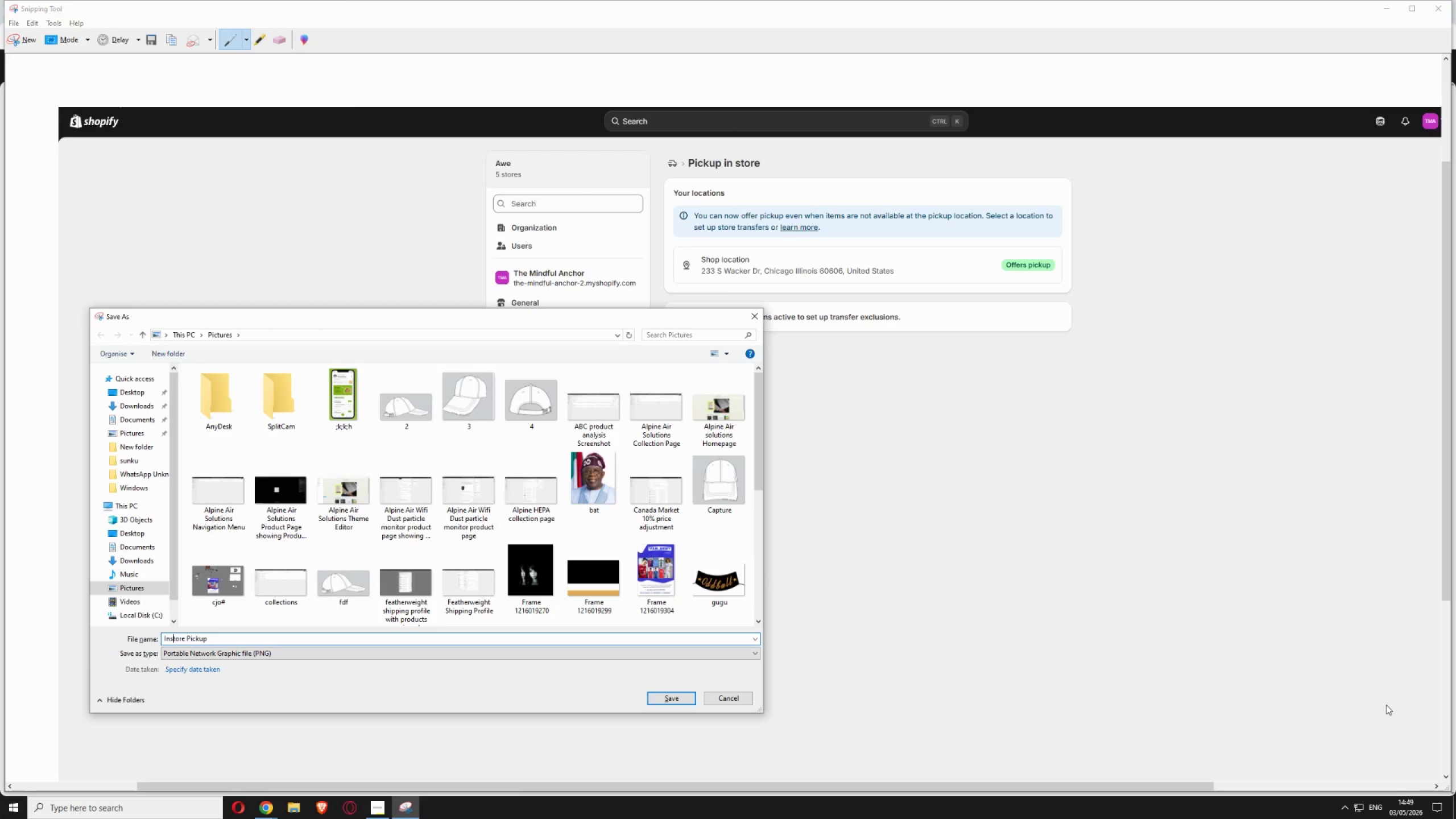 
key(ArrowLeft)
 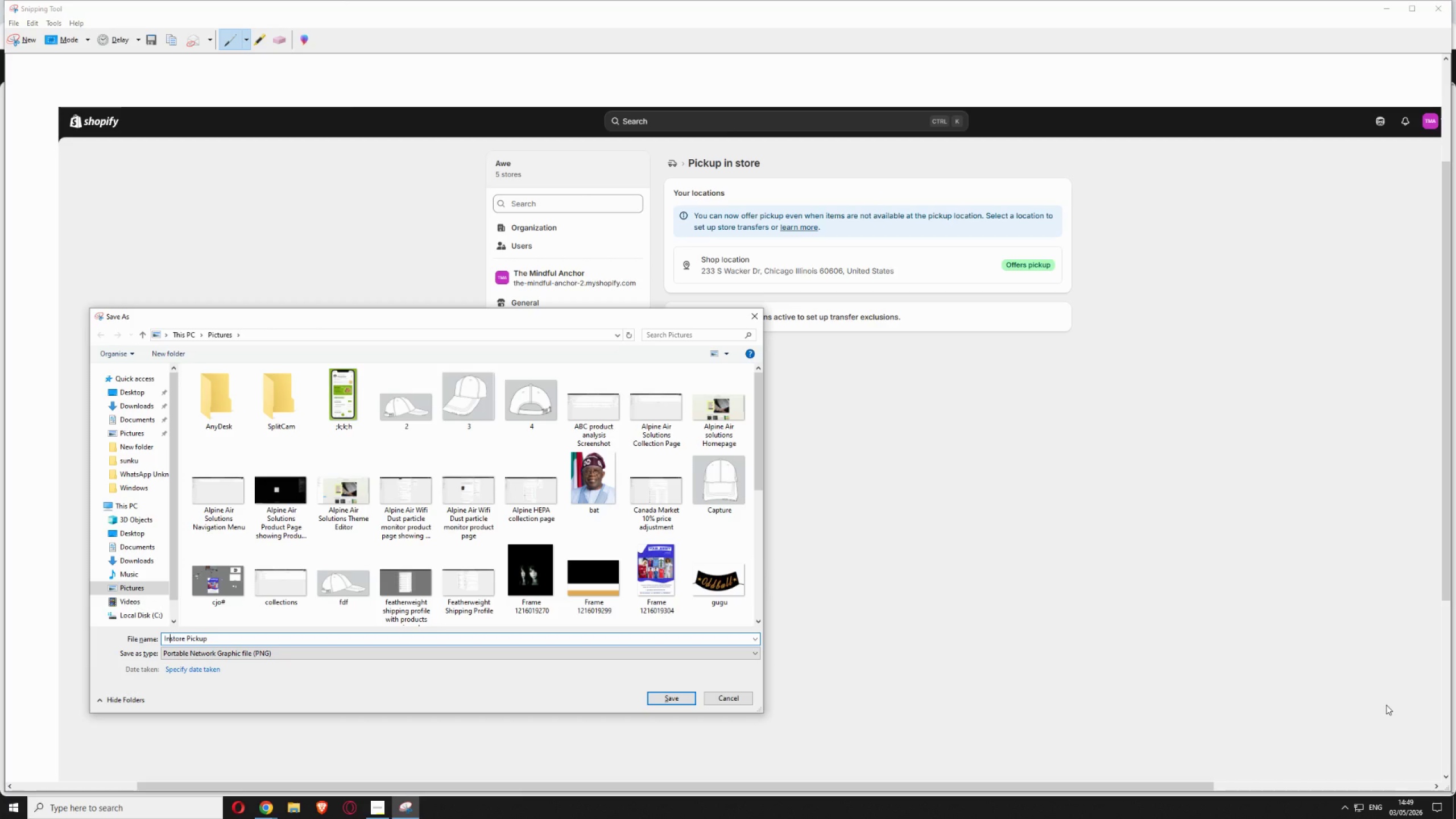 
key(ArrowLeft)
 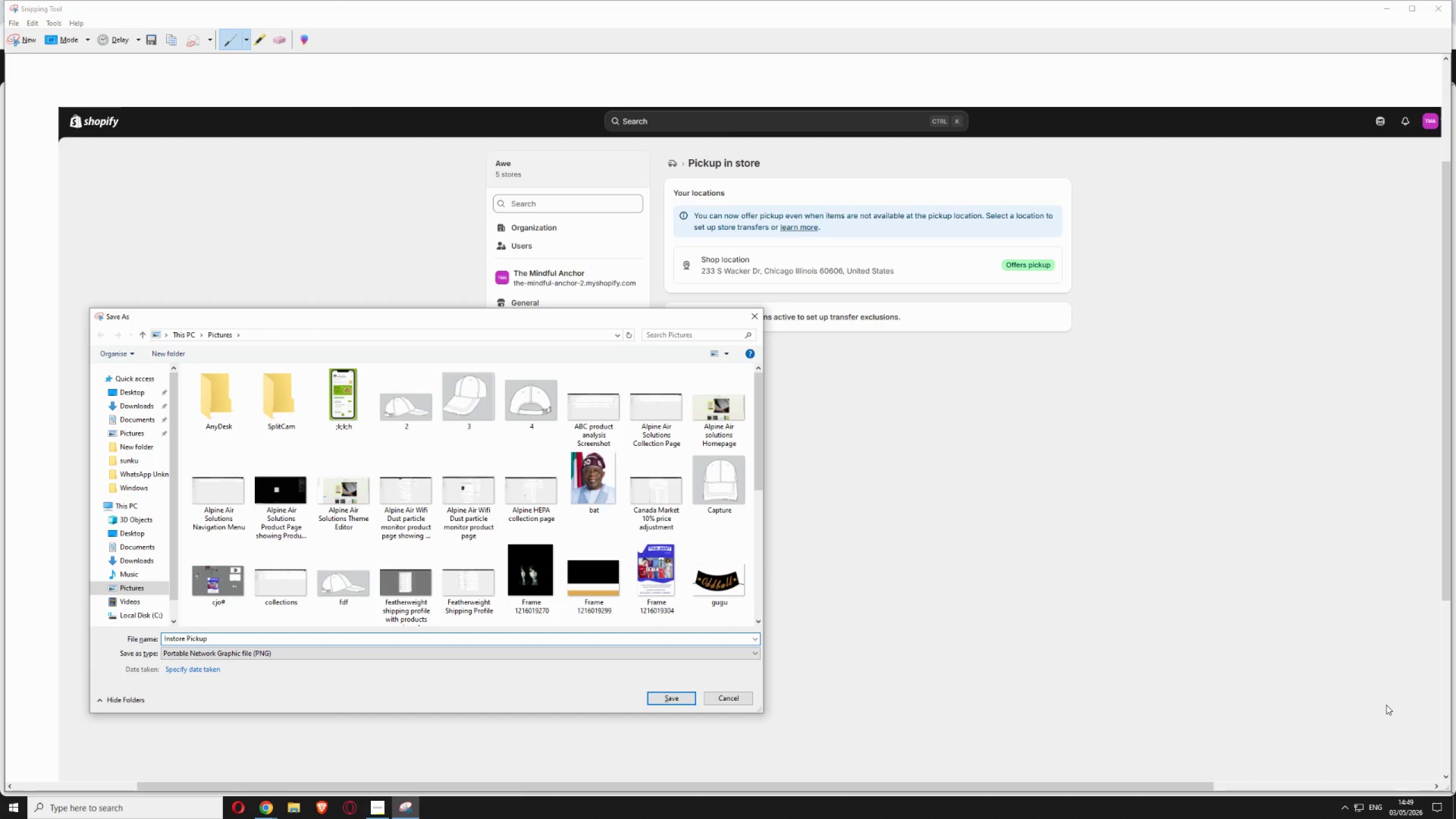 
key(Minus)
 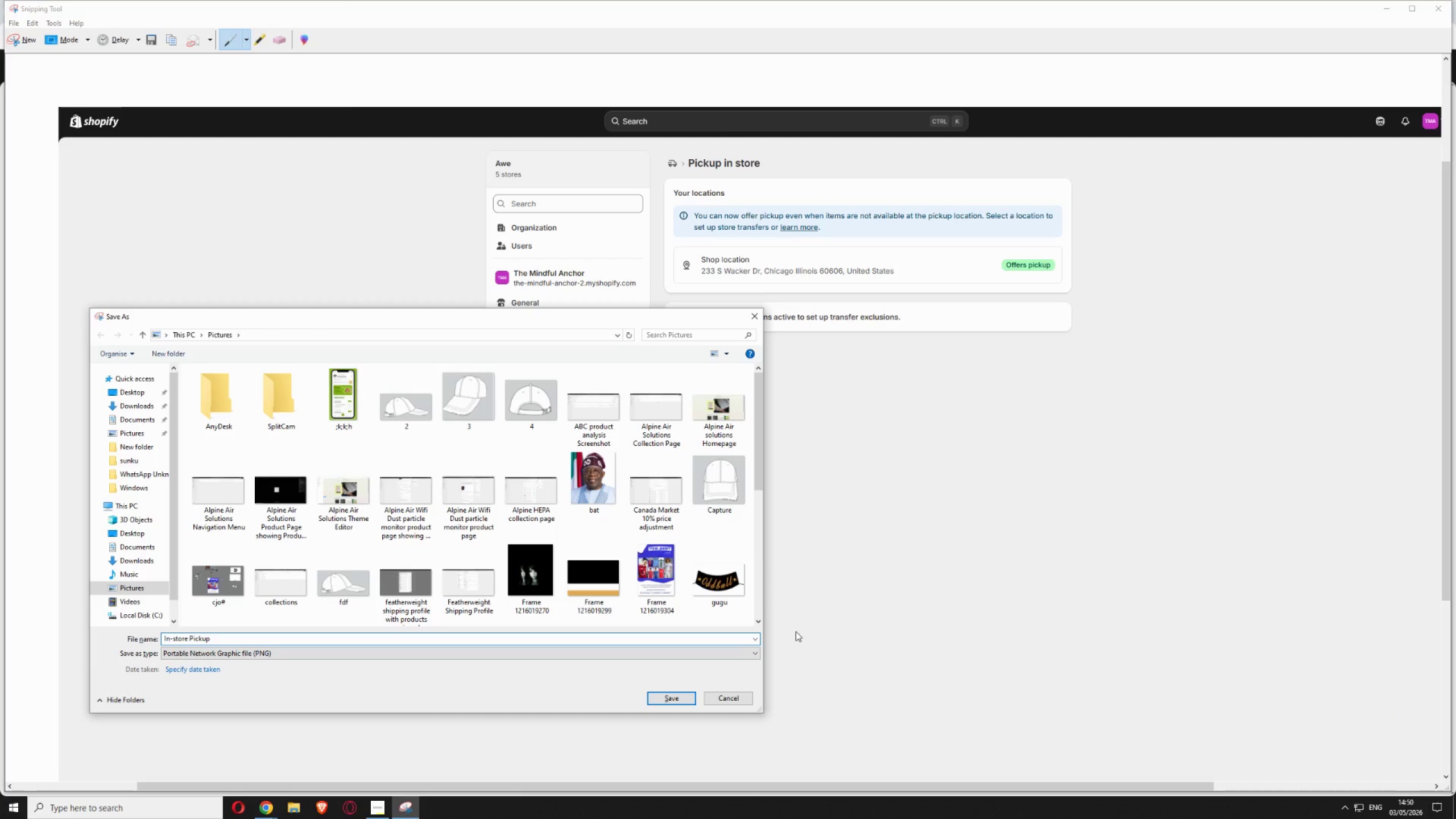 
left_click([675, 700])
 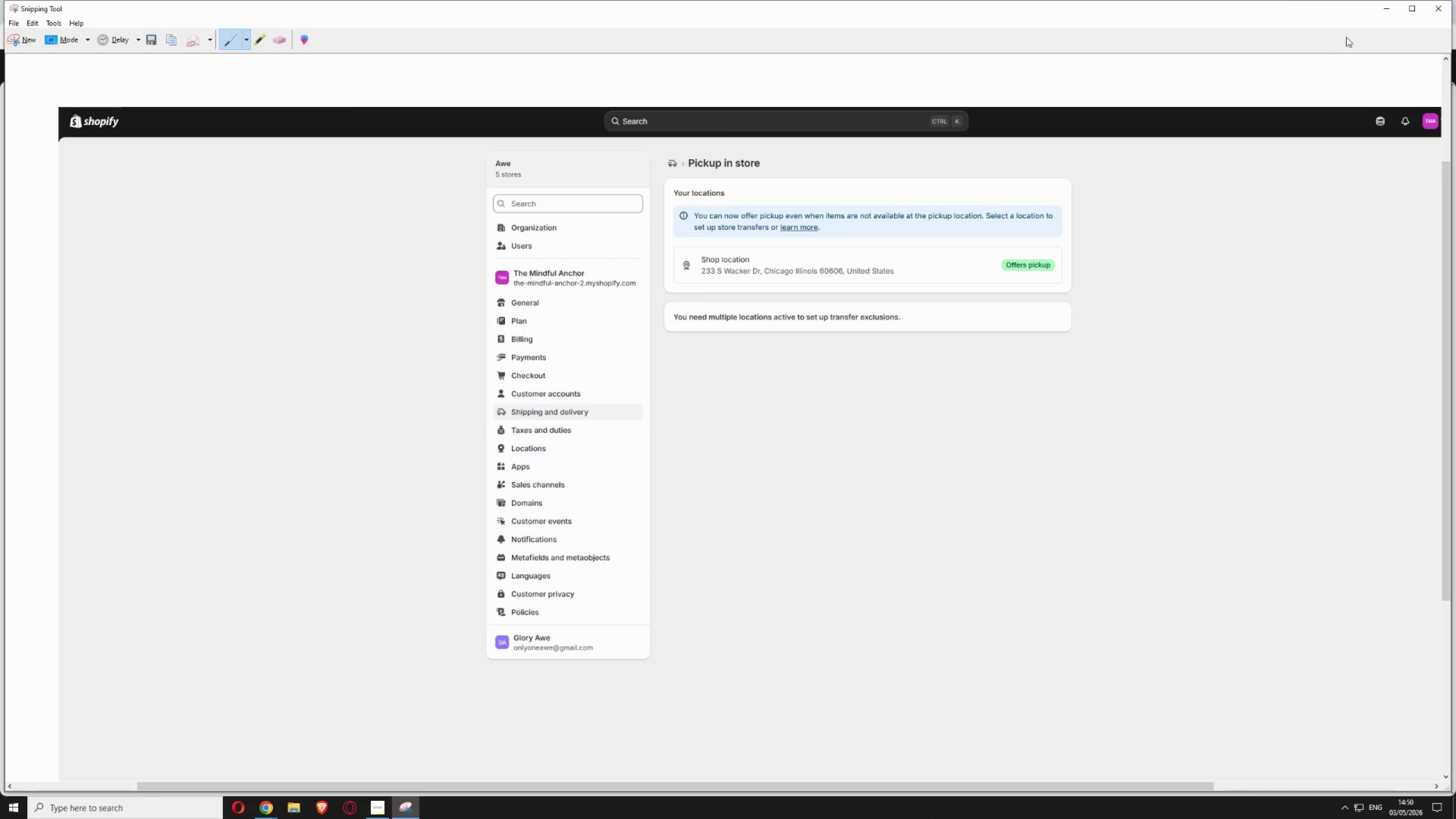 
left_click([1391, 7])
 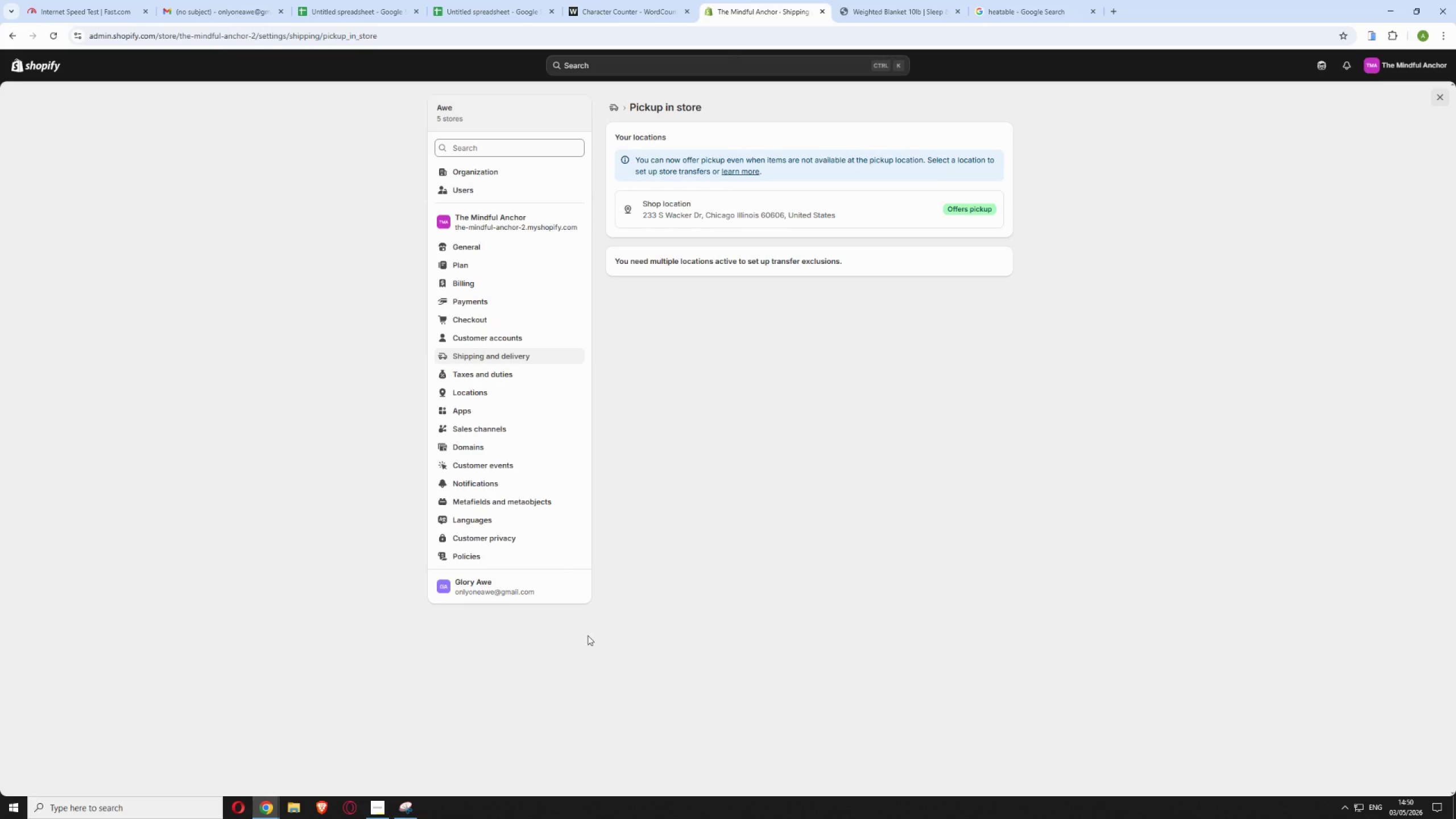 
left_click([384, 813])